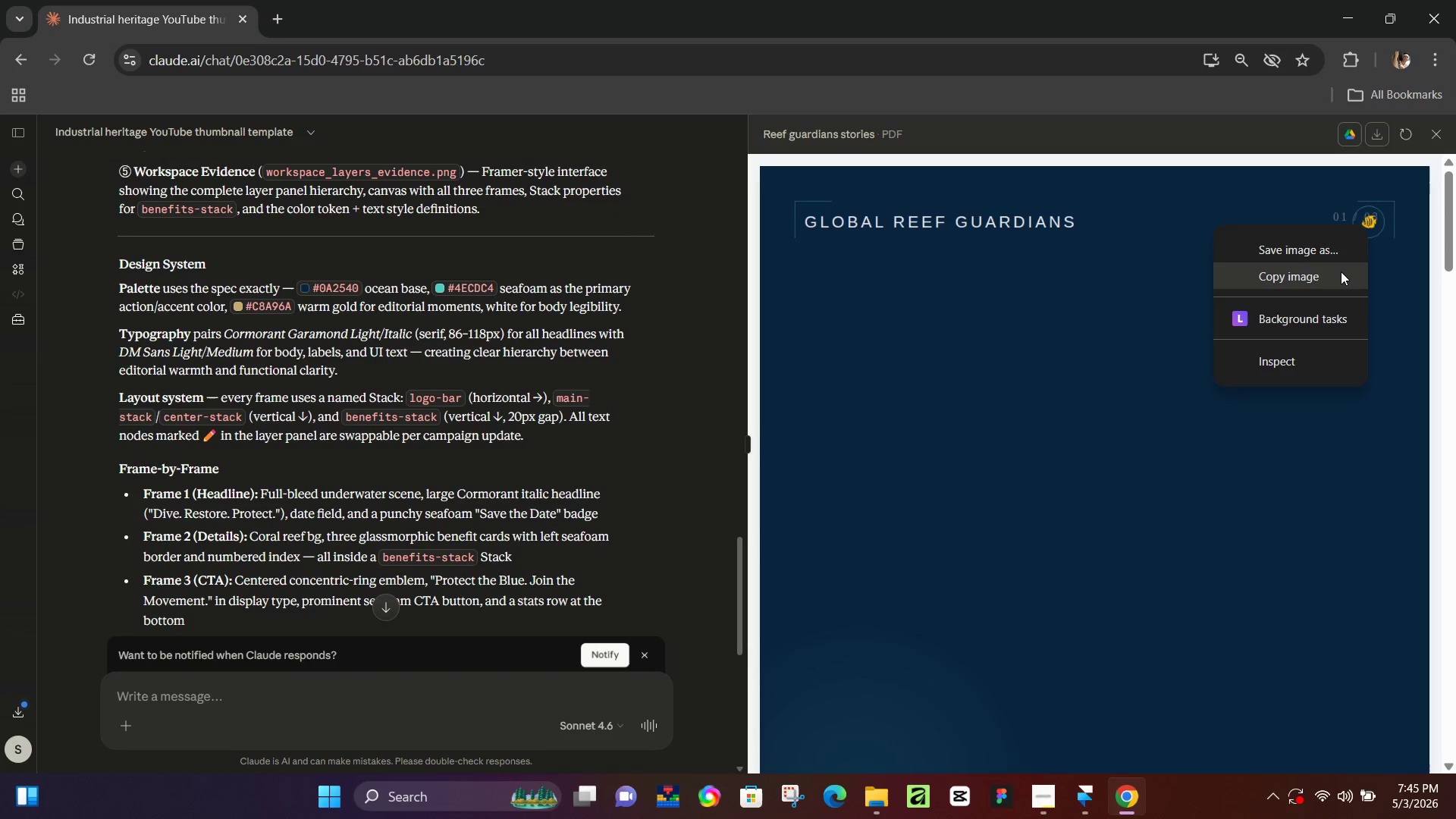 
left_click([1341, 271])
 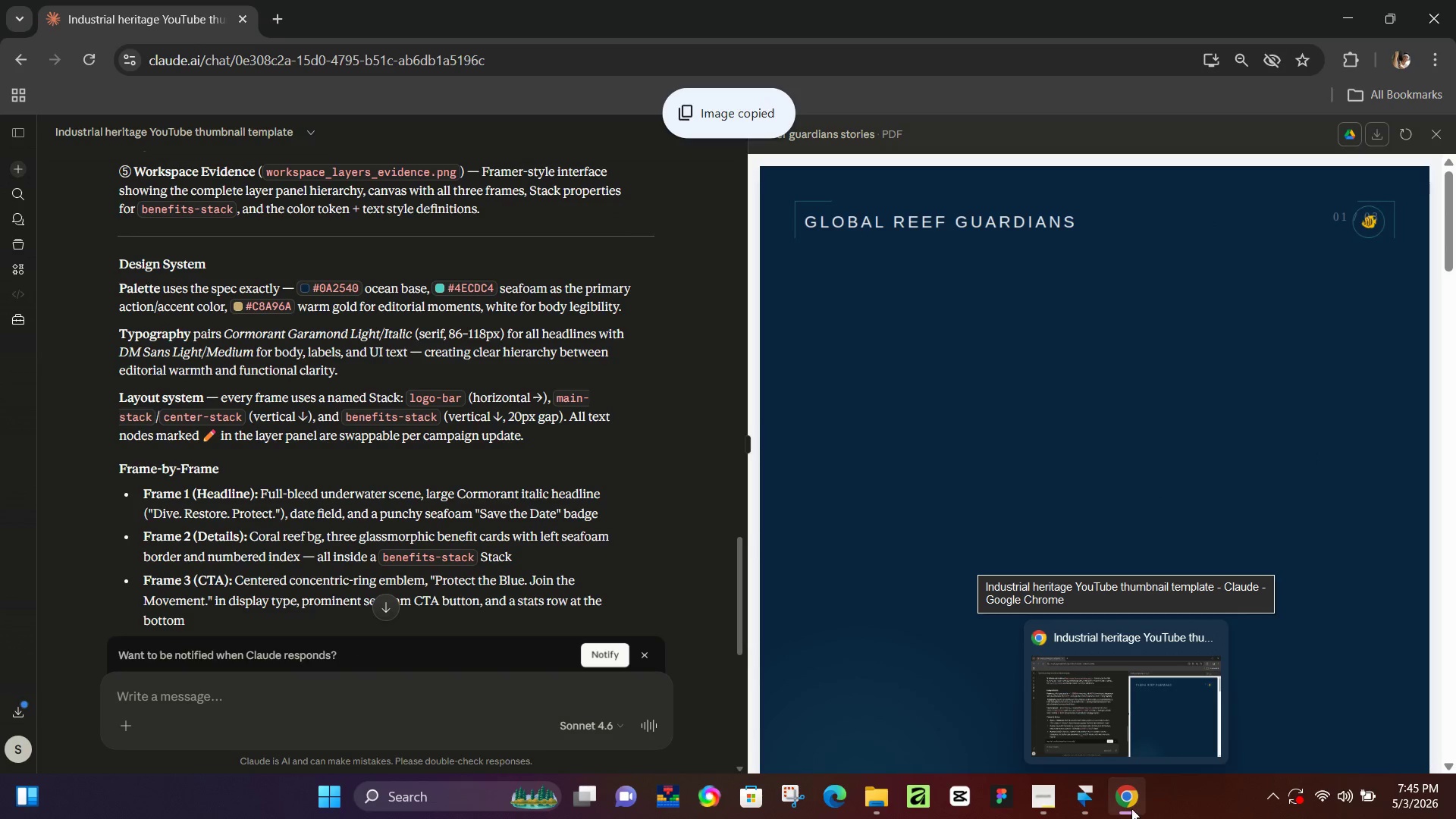 
left_click([1089, 811])
 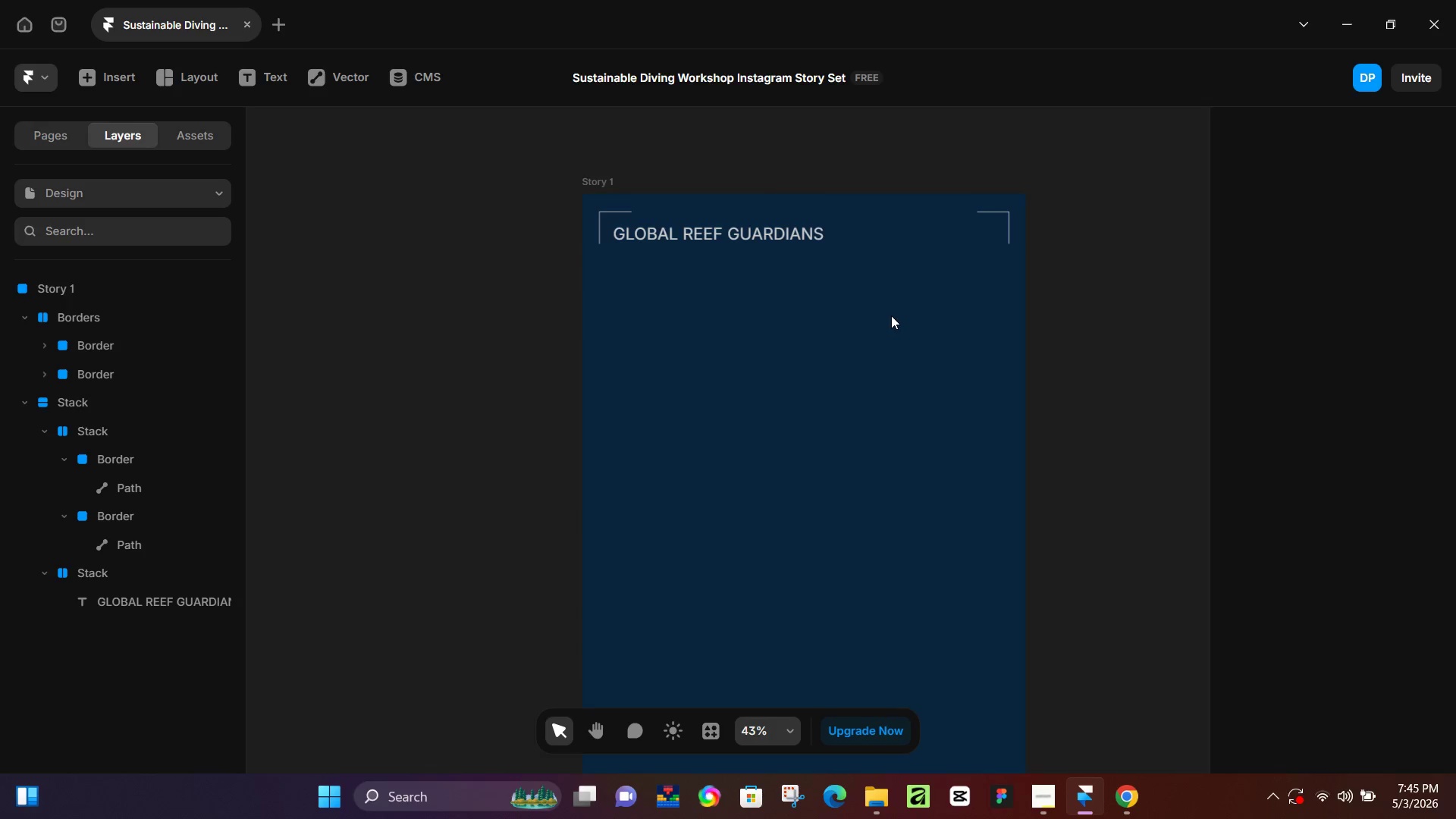 
left_click([903, 306])
 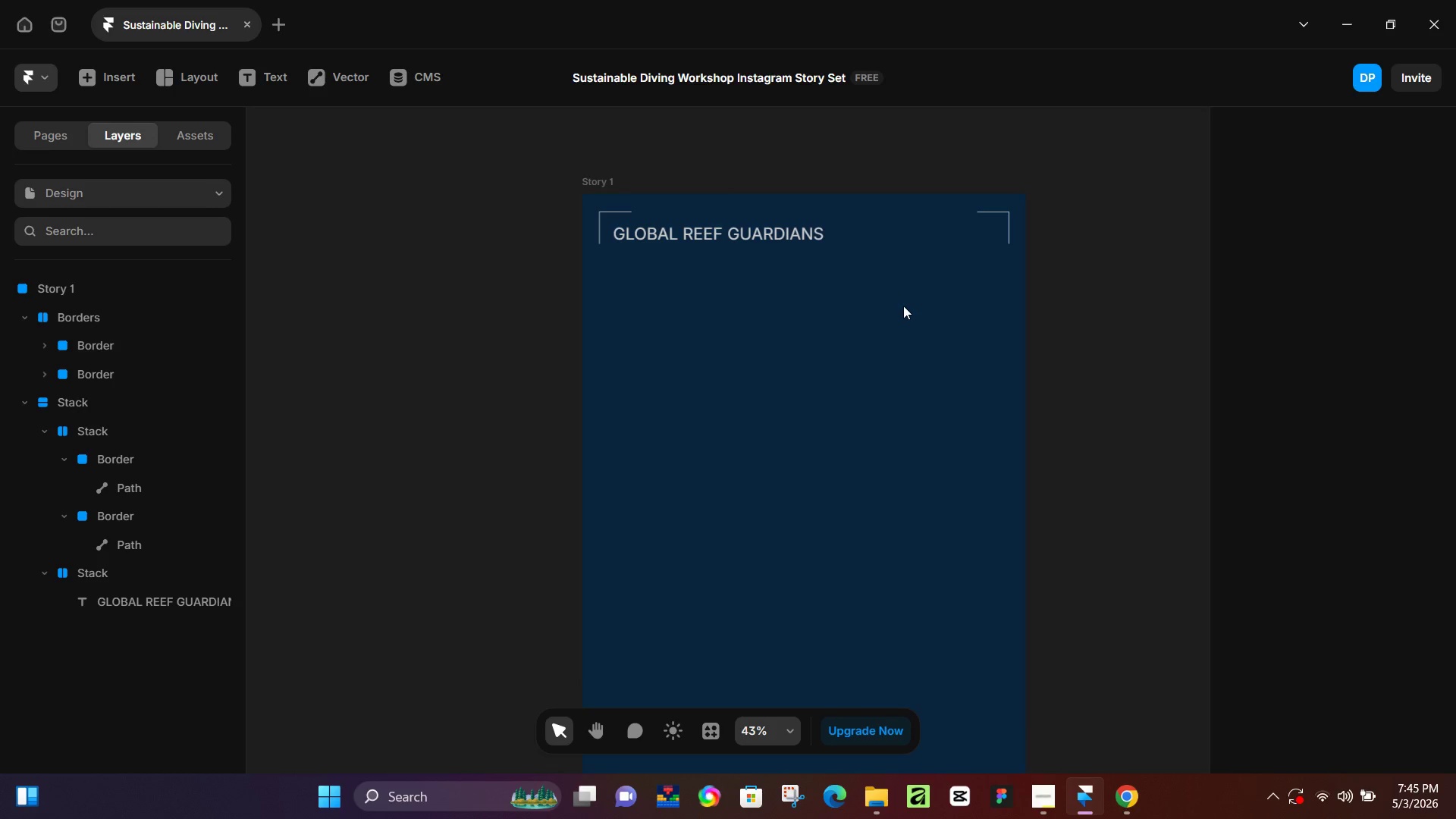 
key(Control+ControlLeft)
 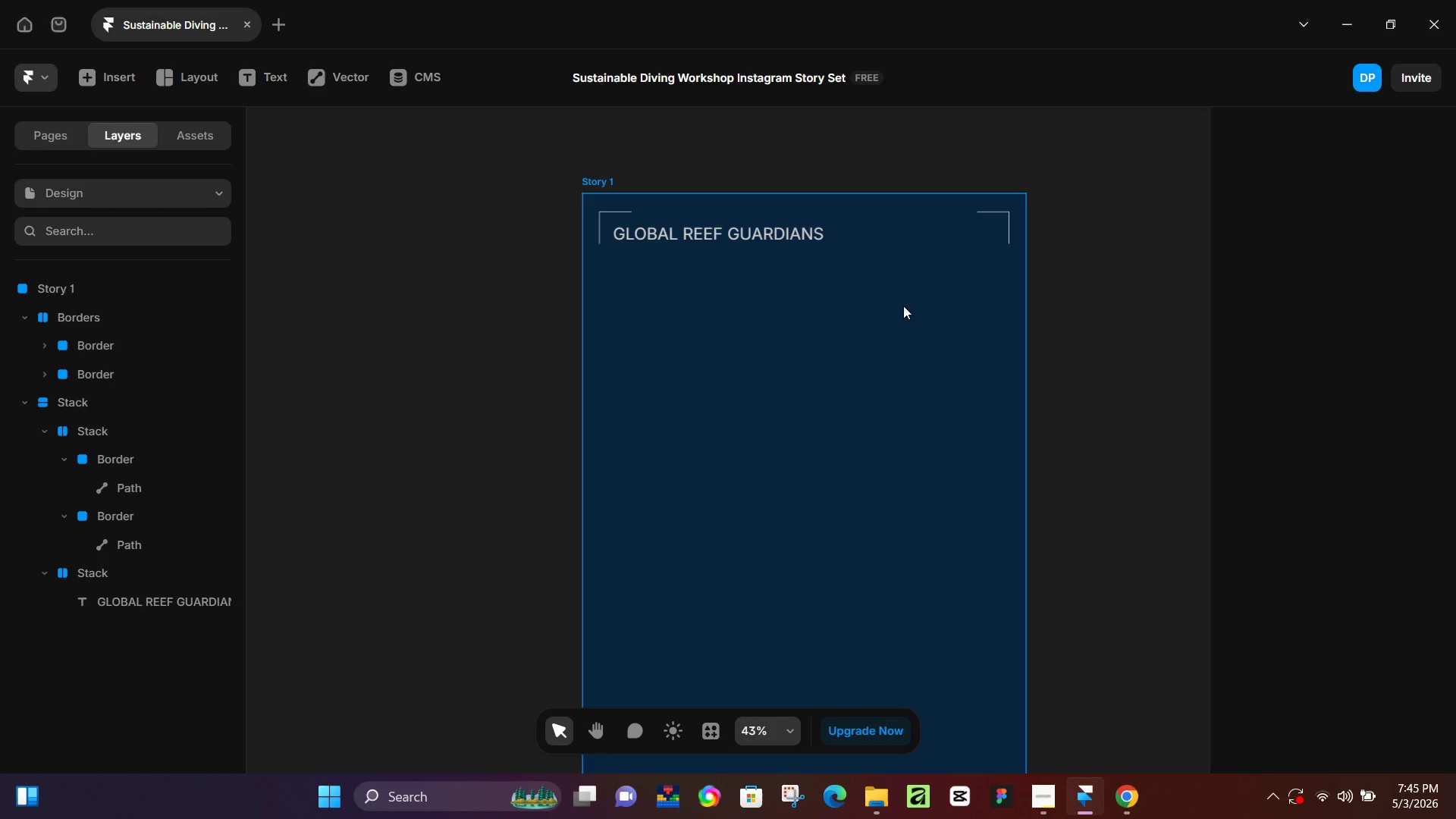 
key(Control+V)
 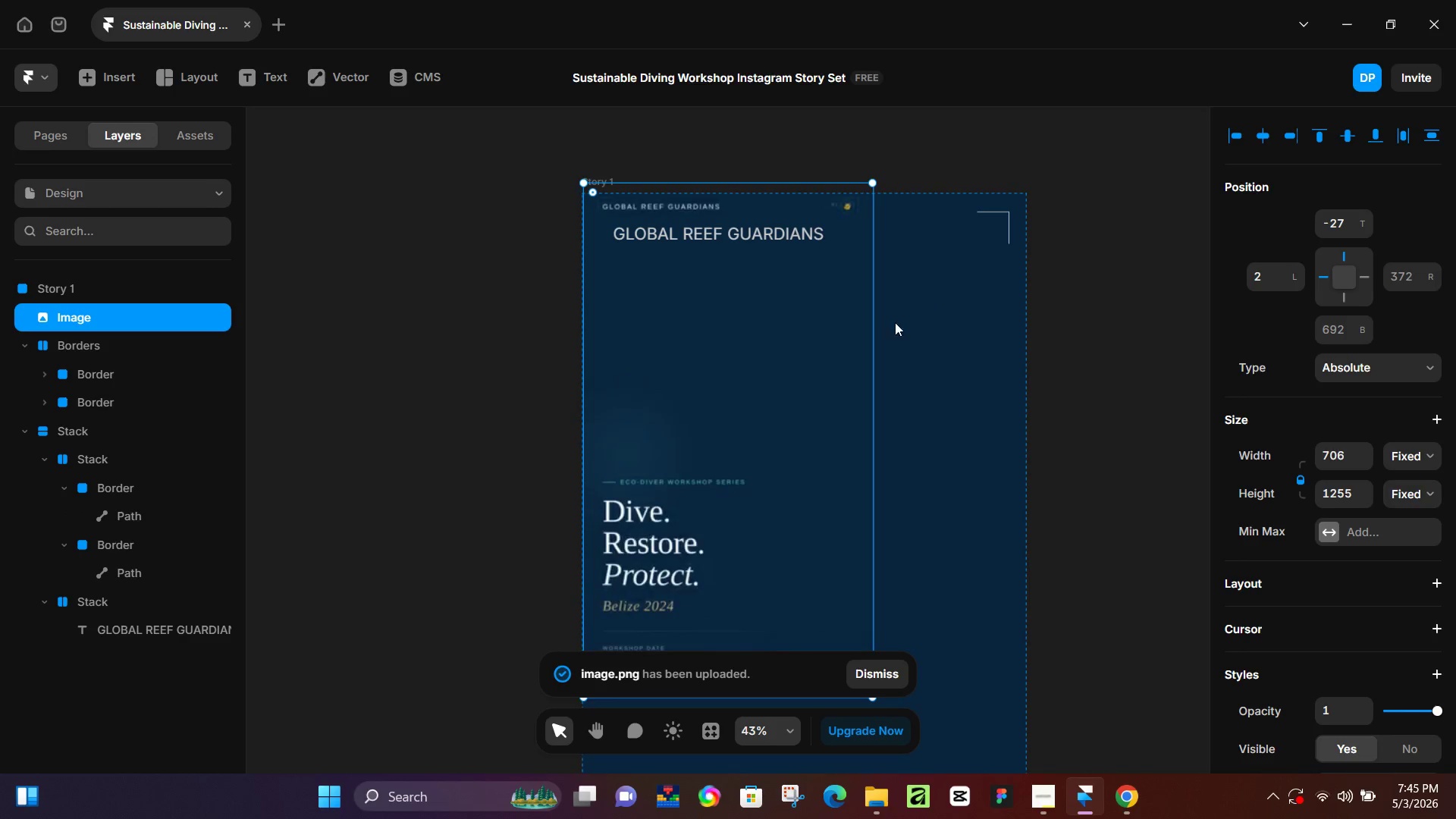 
key(Control+Z)
 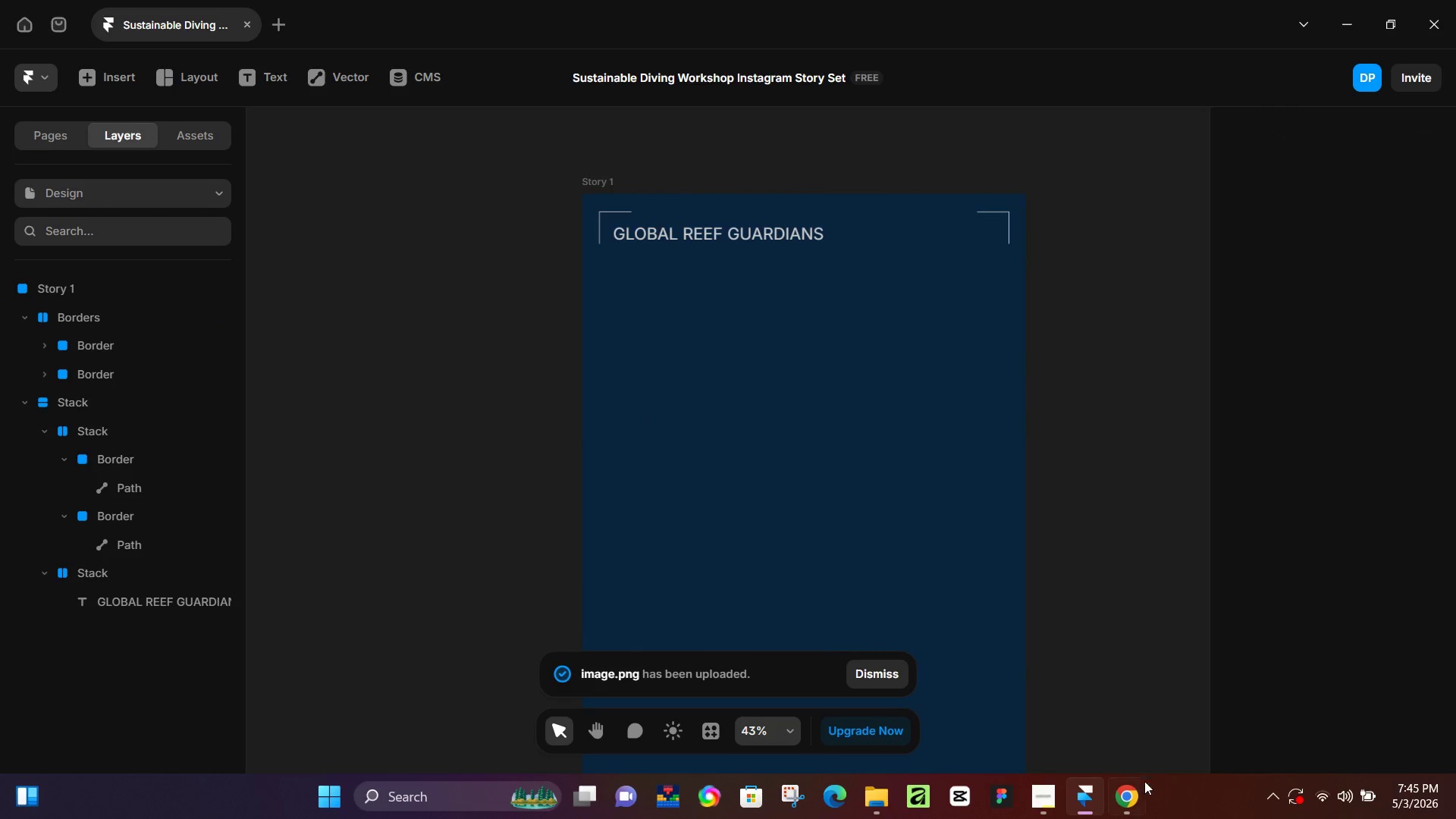 
left_click([1139, 799])
 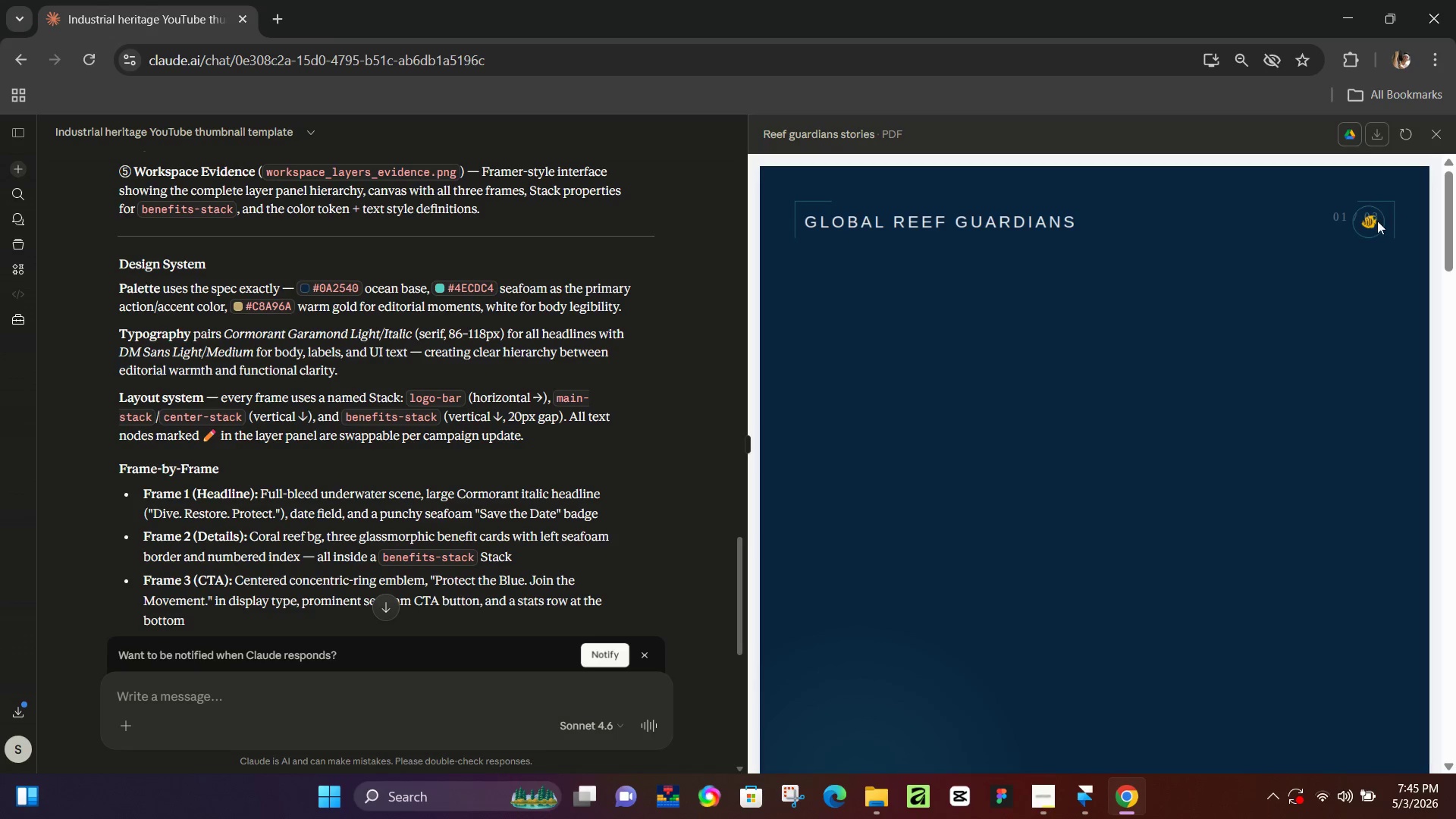 
left_click([1371, 228])
 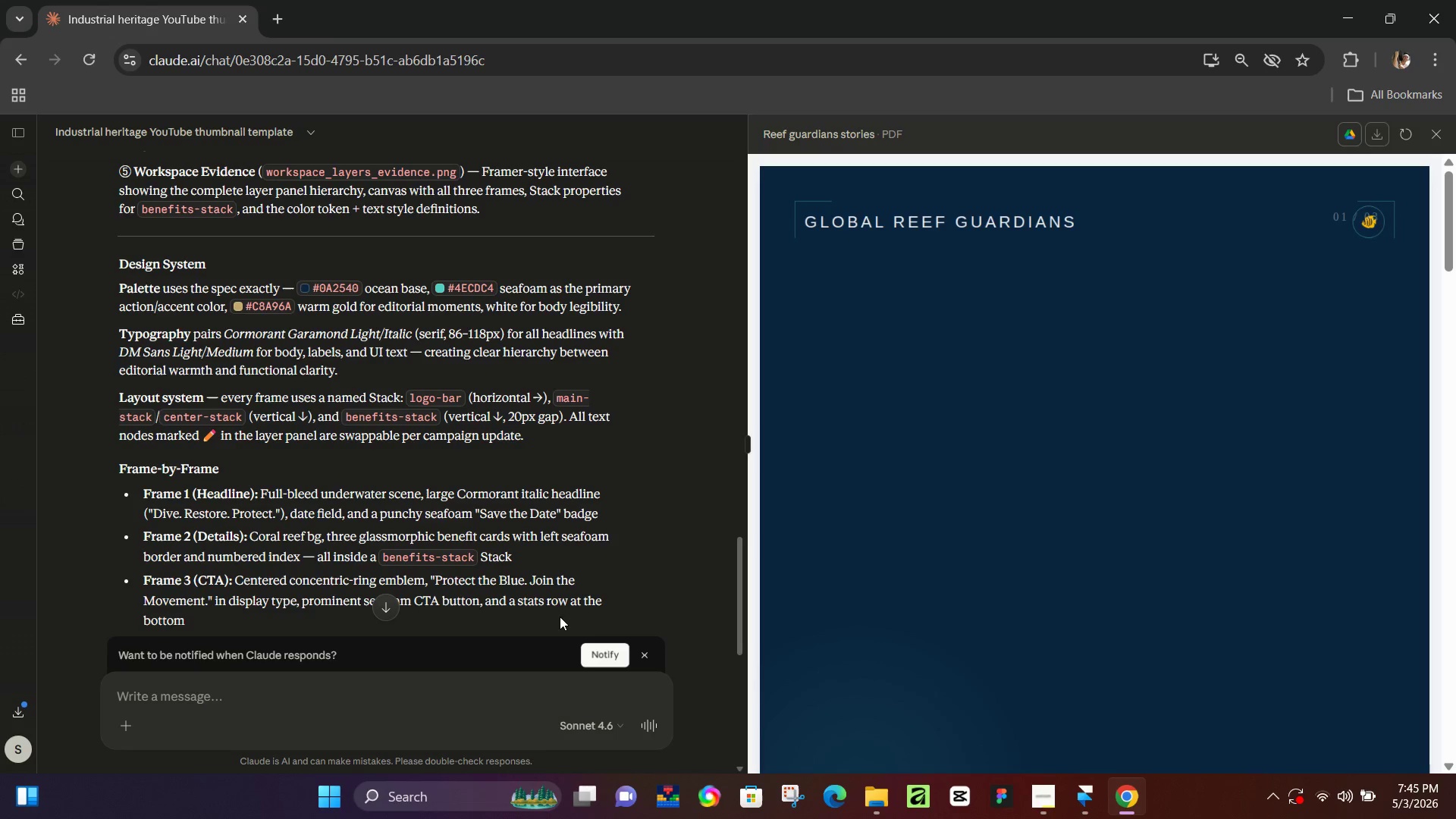 
left_click([315, 362])
 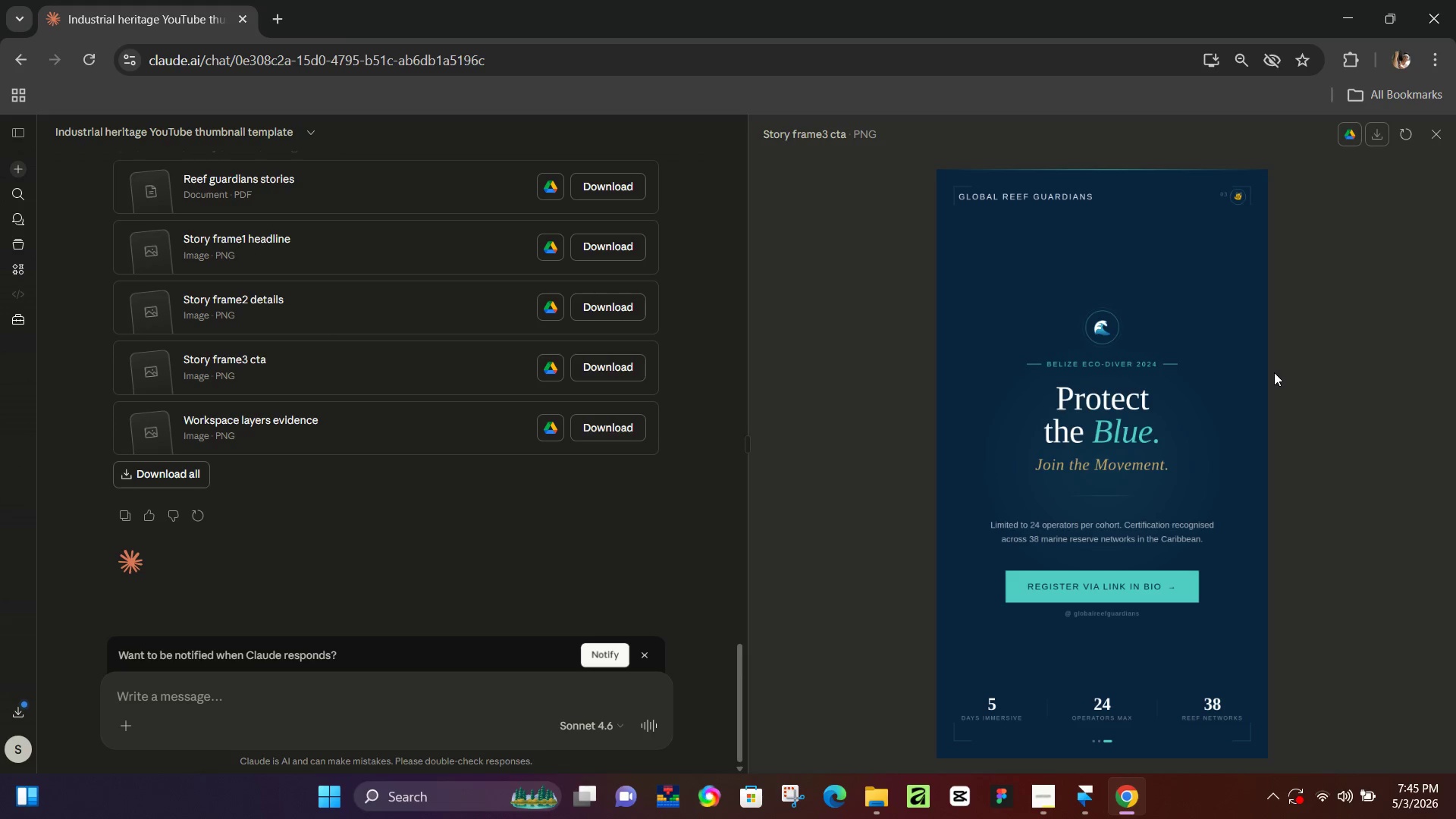 
scroll: coordinate [372, 519], scroll_direction: down, amount: 10.0
 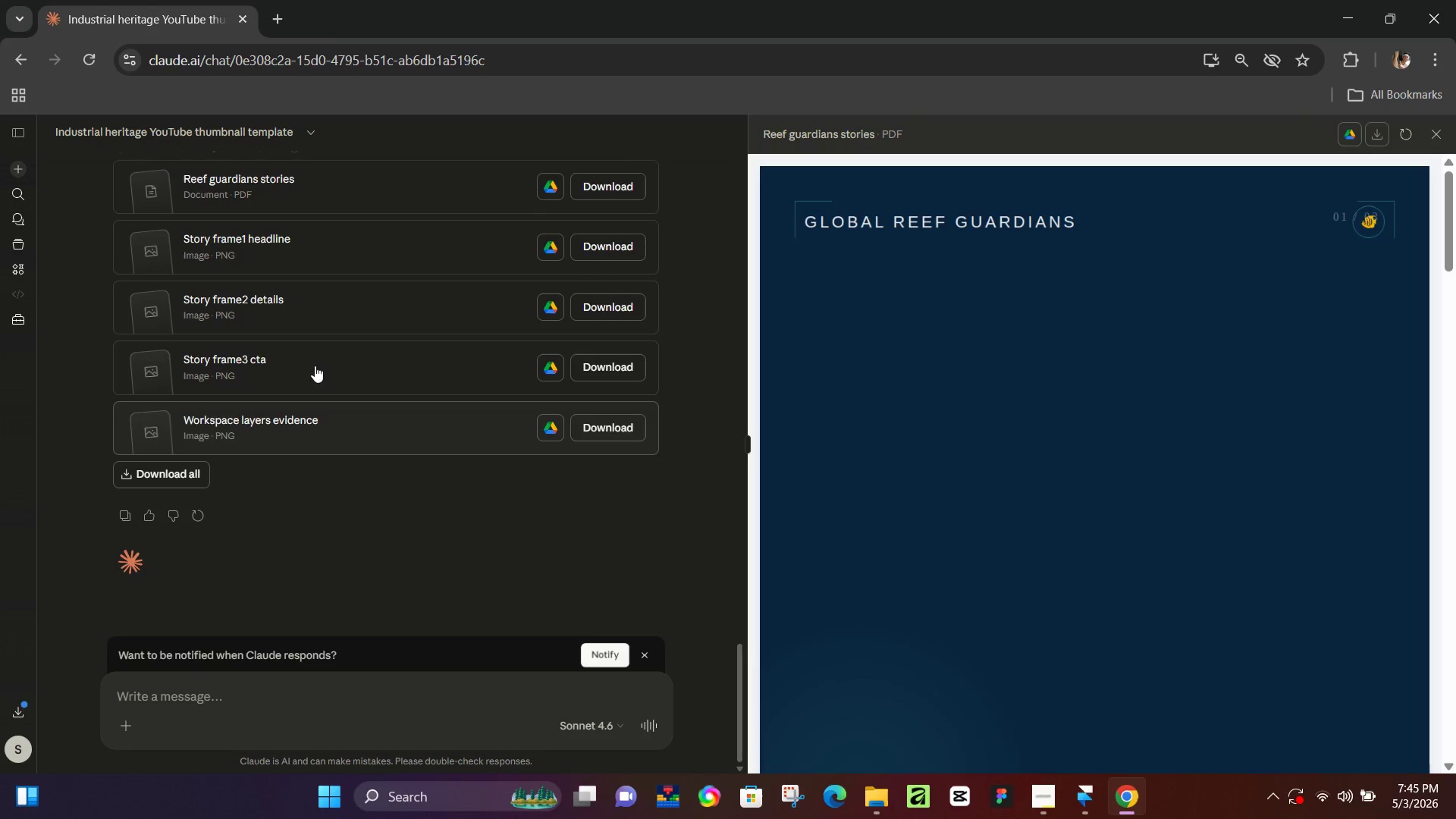 
right_click([1238, 196])
 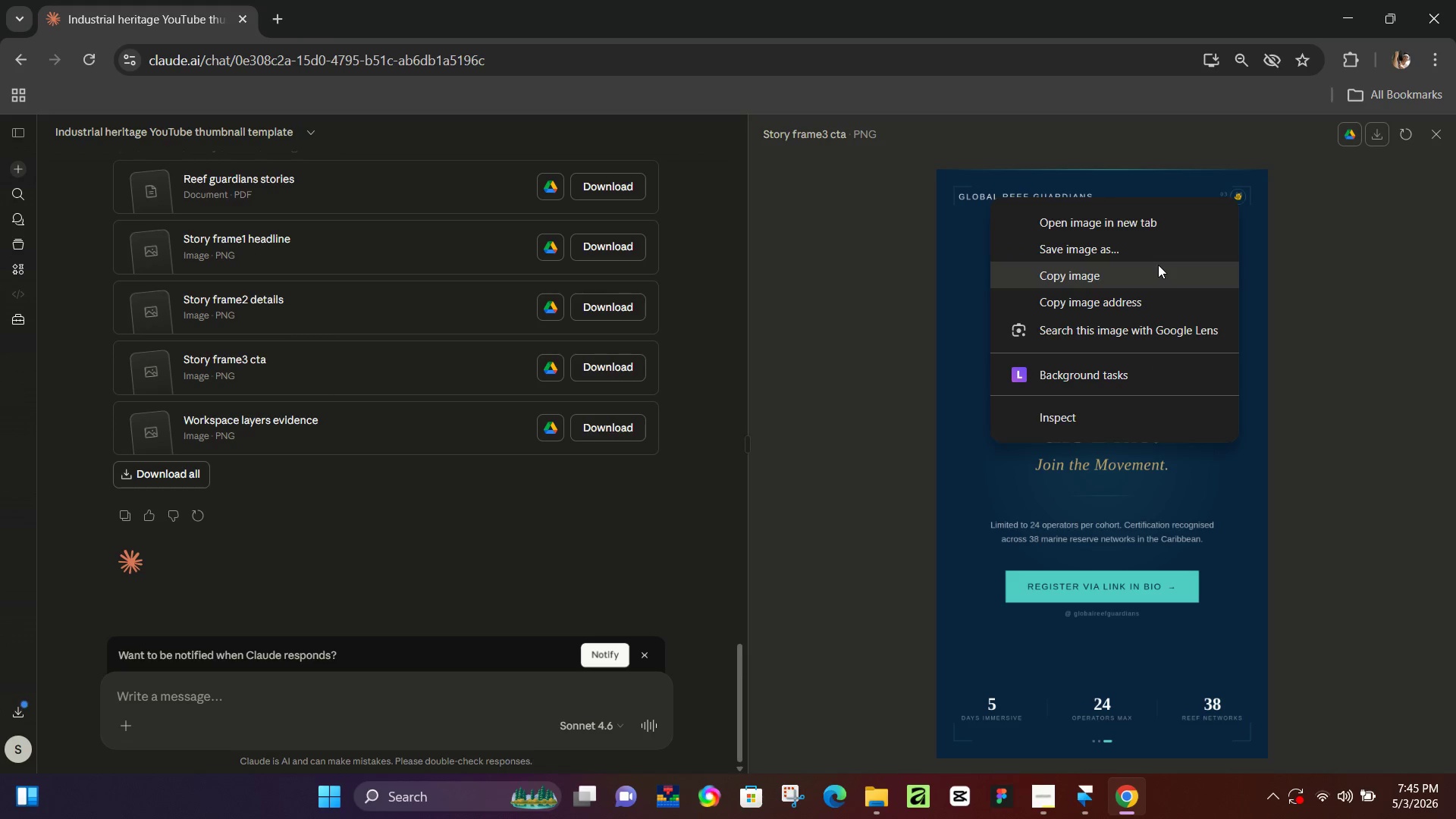 
left_click([1158, 265])
 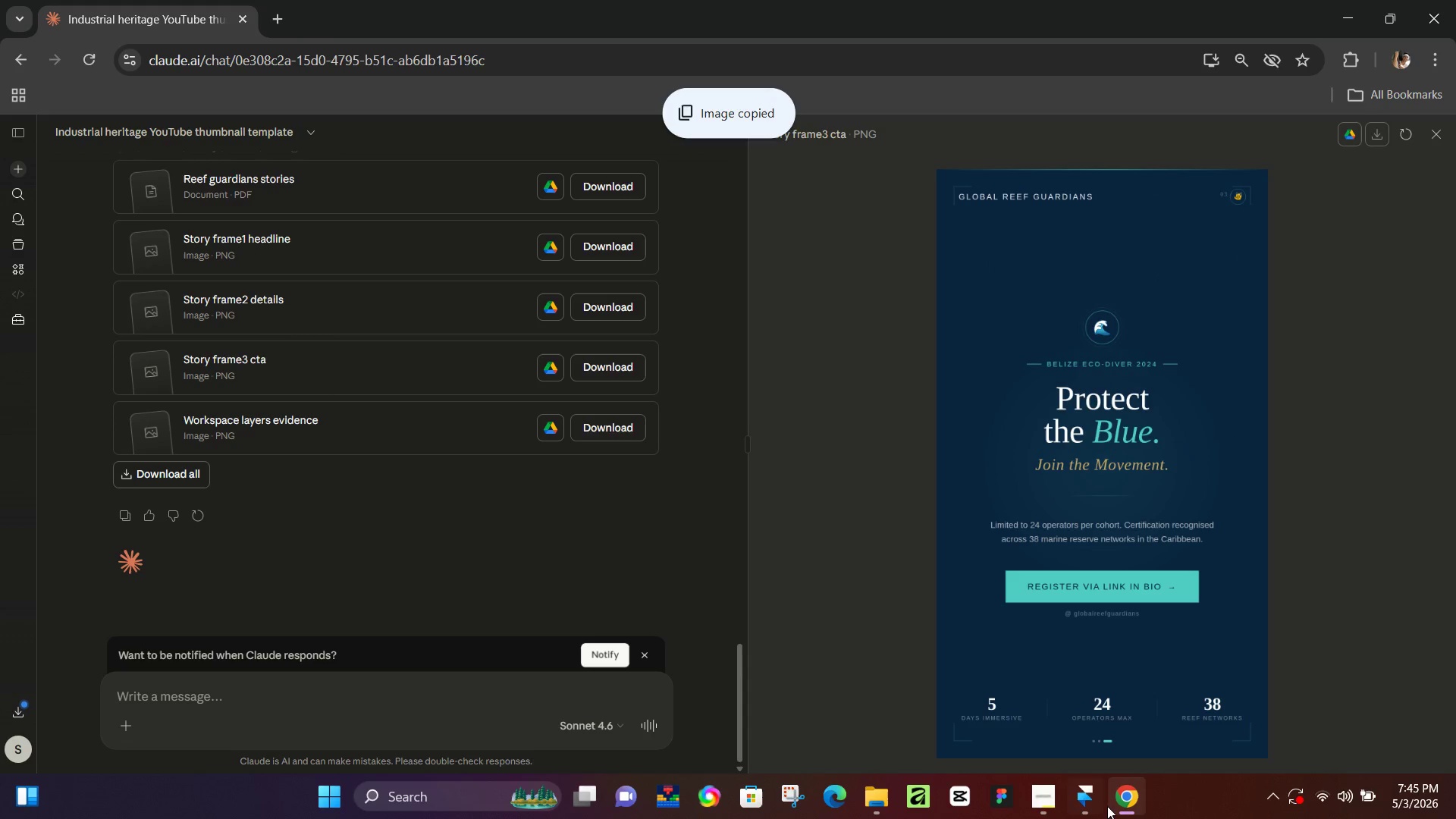 
left_click([1092, 805])
 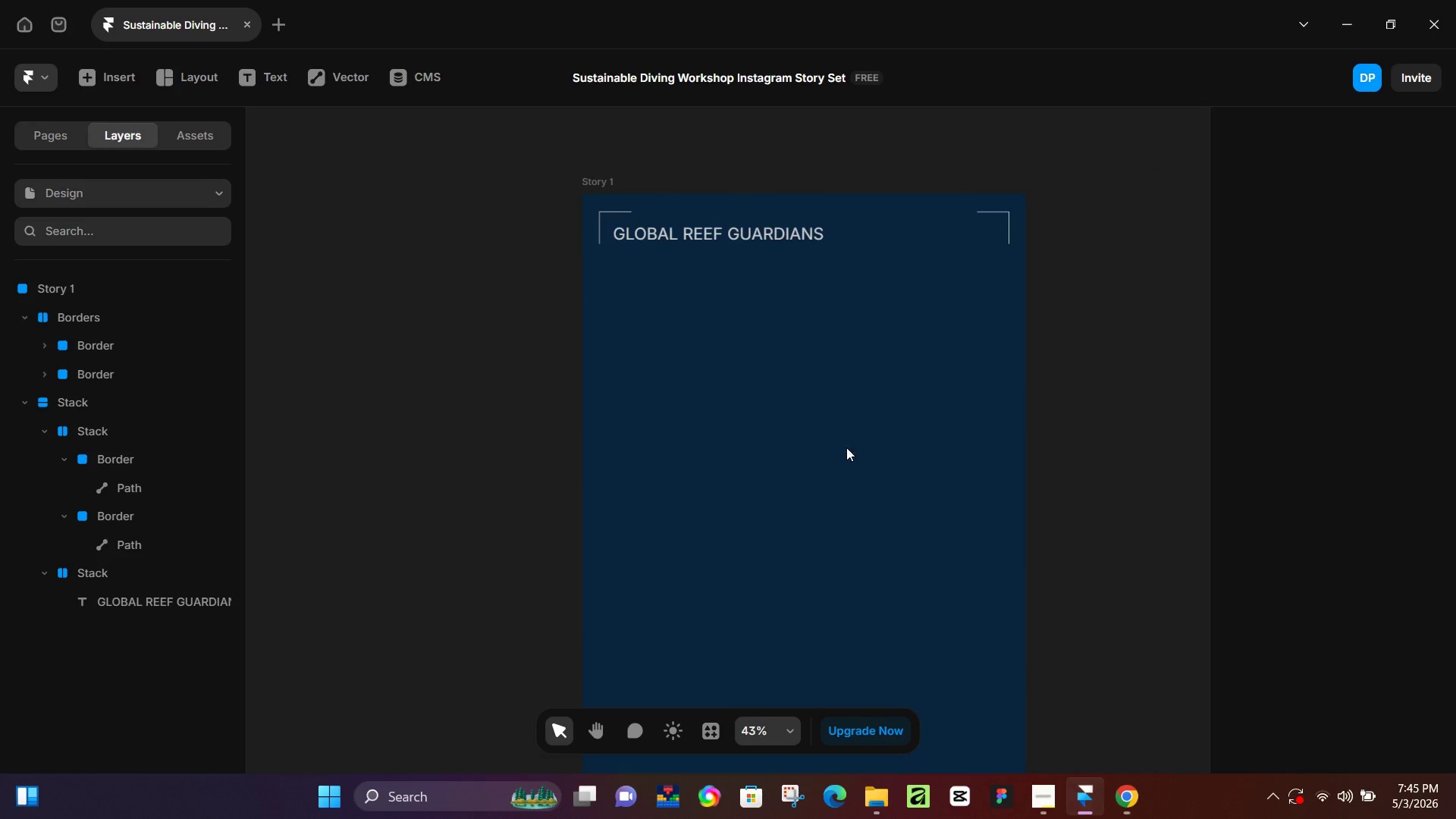 
double_click([833, 421])
 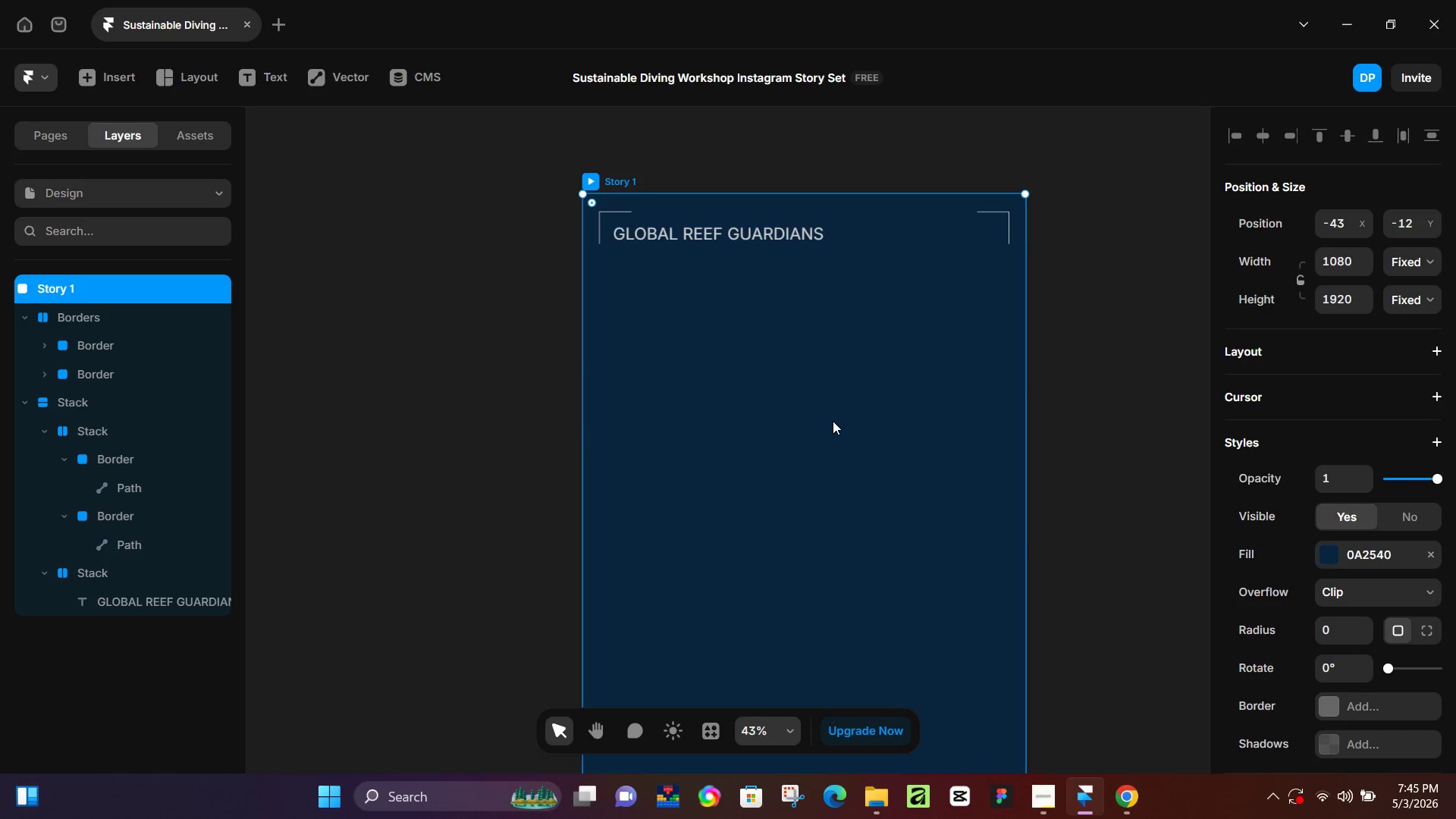 
key(Control+V)
 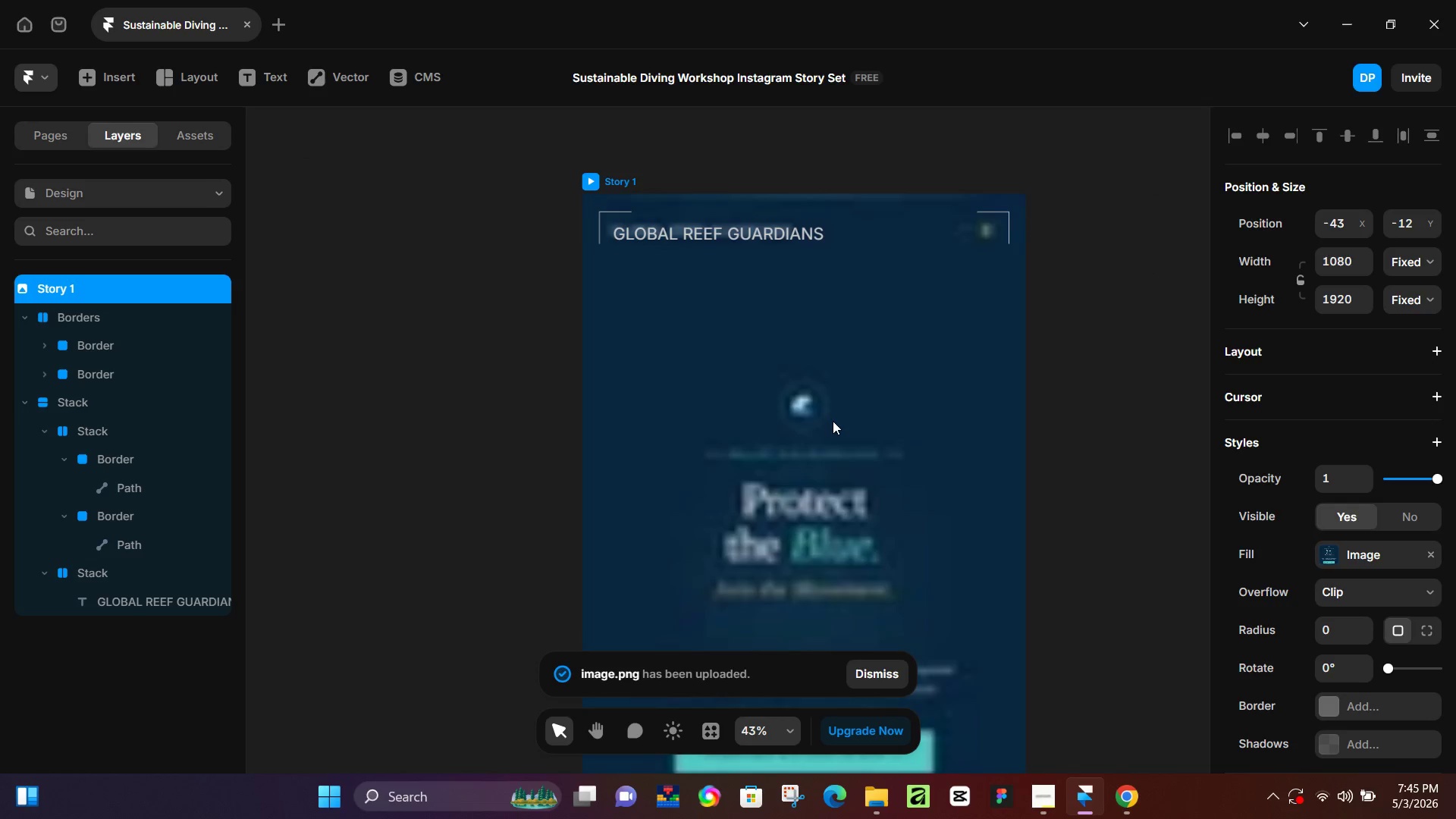 
key(Control+Z)
 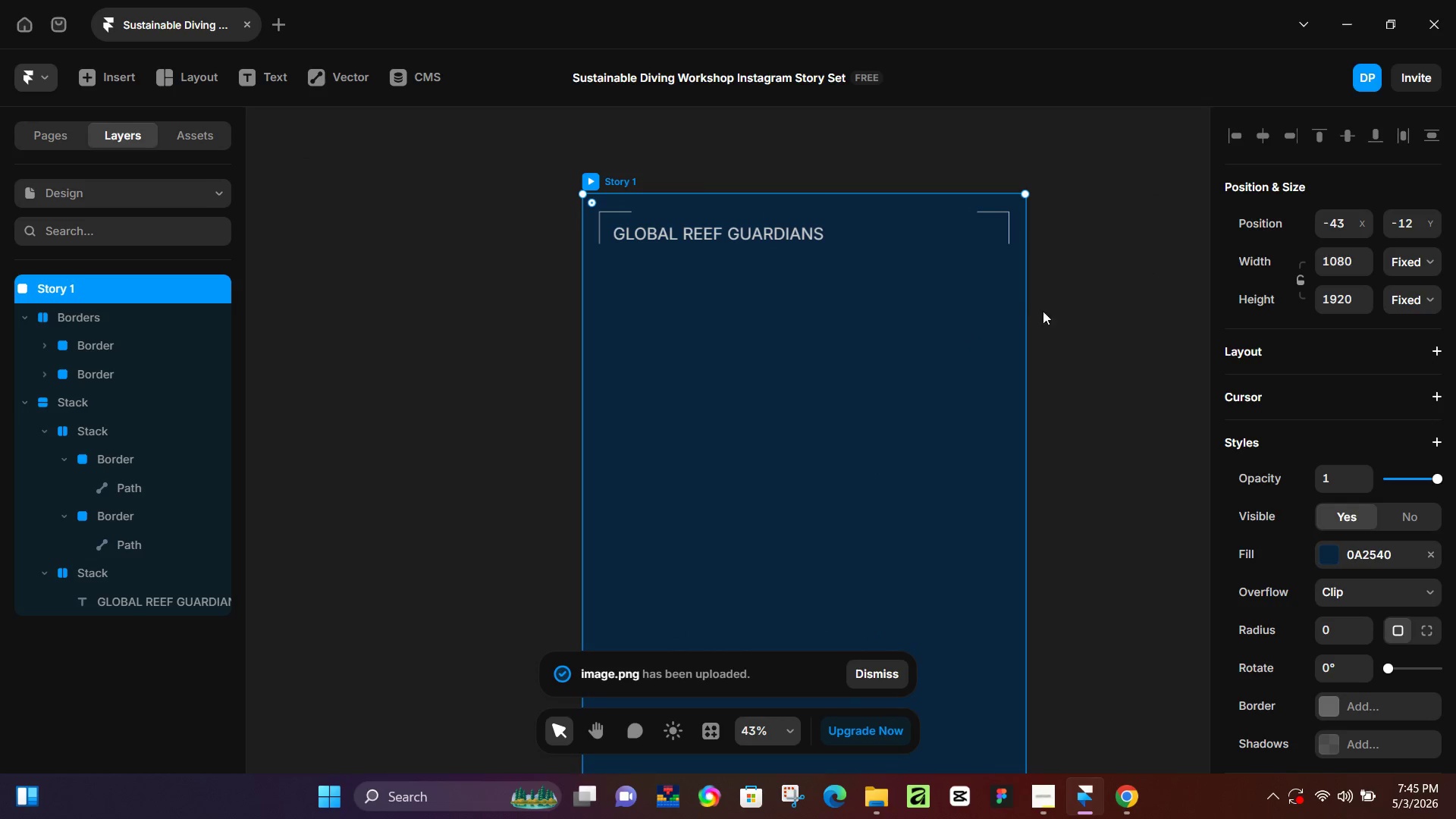 
hold_key(key=ControlLeft, duration=1.52)
 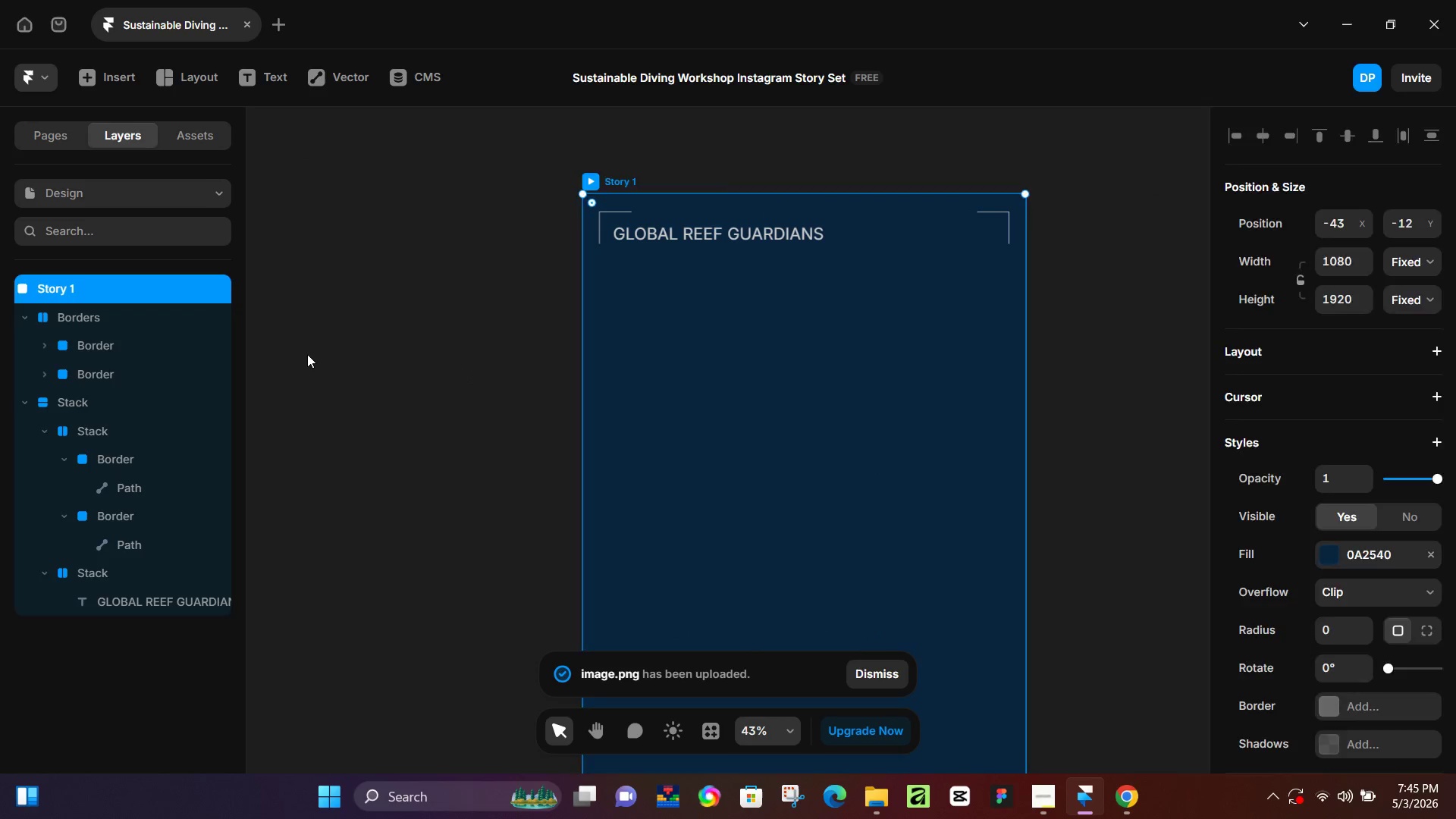 
left_click([307, 354])
 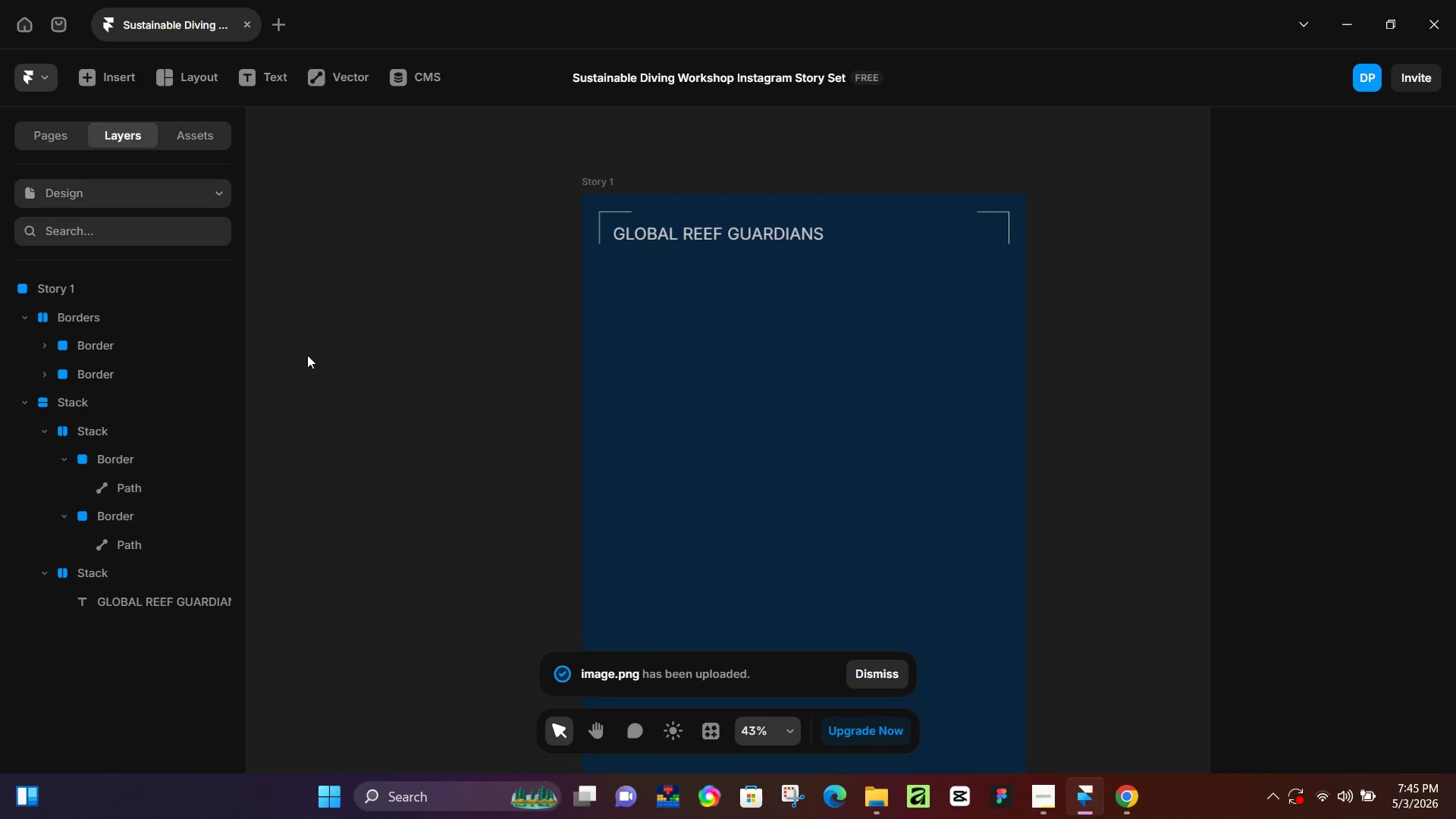 
key(Control+ControlLeft)
 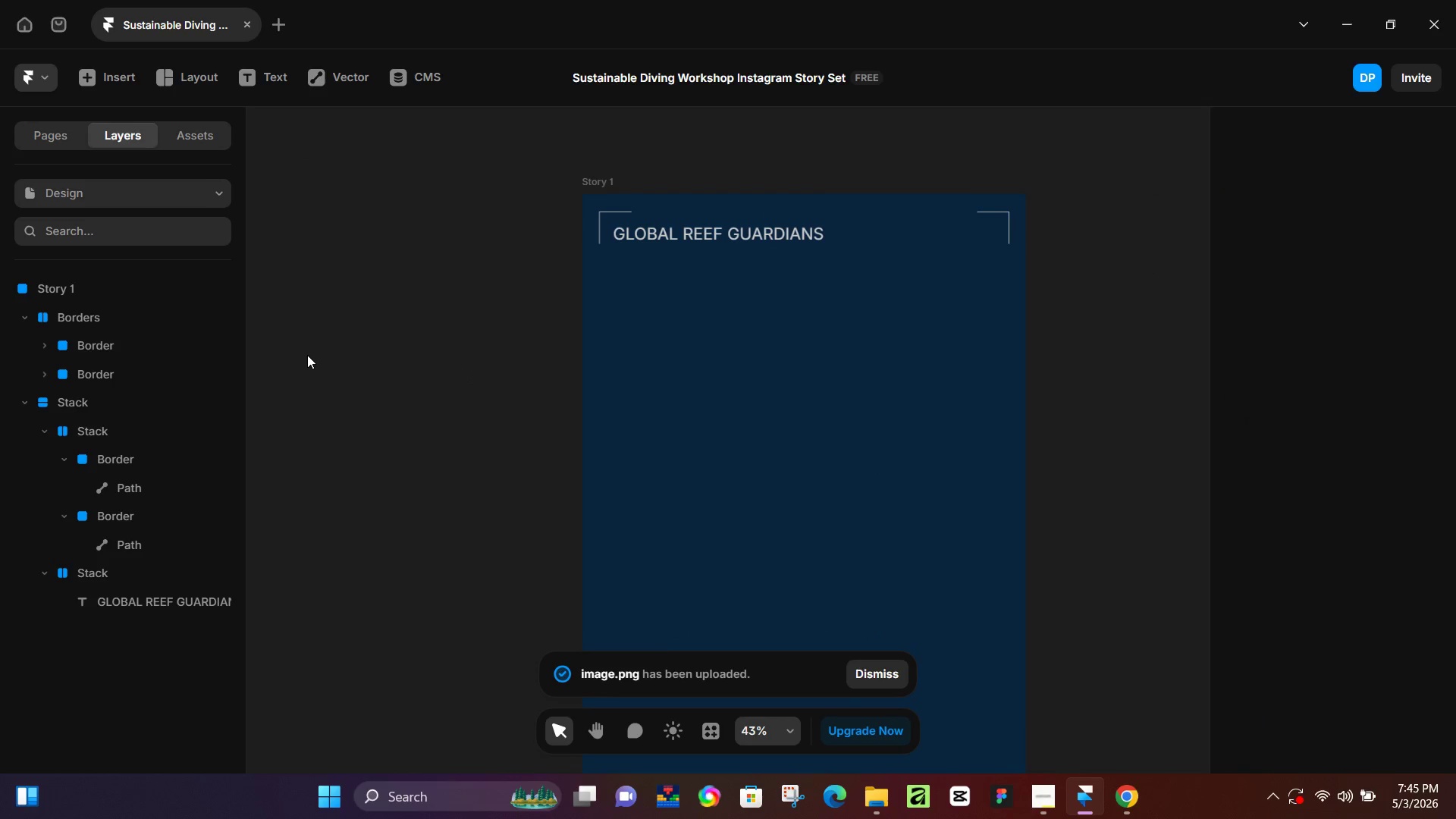 
key(Control+V)
 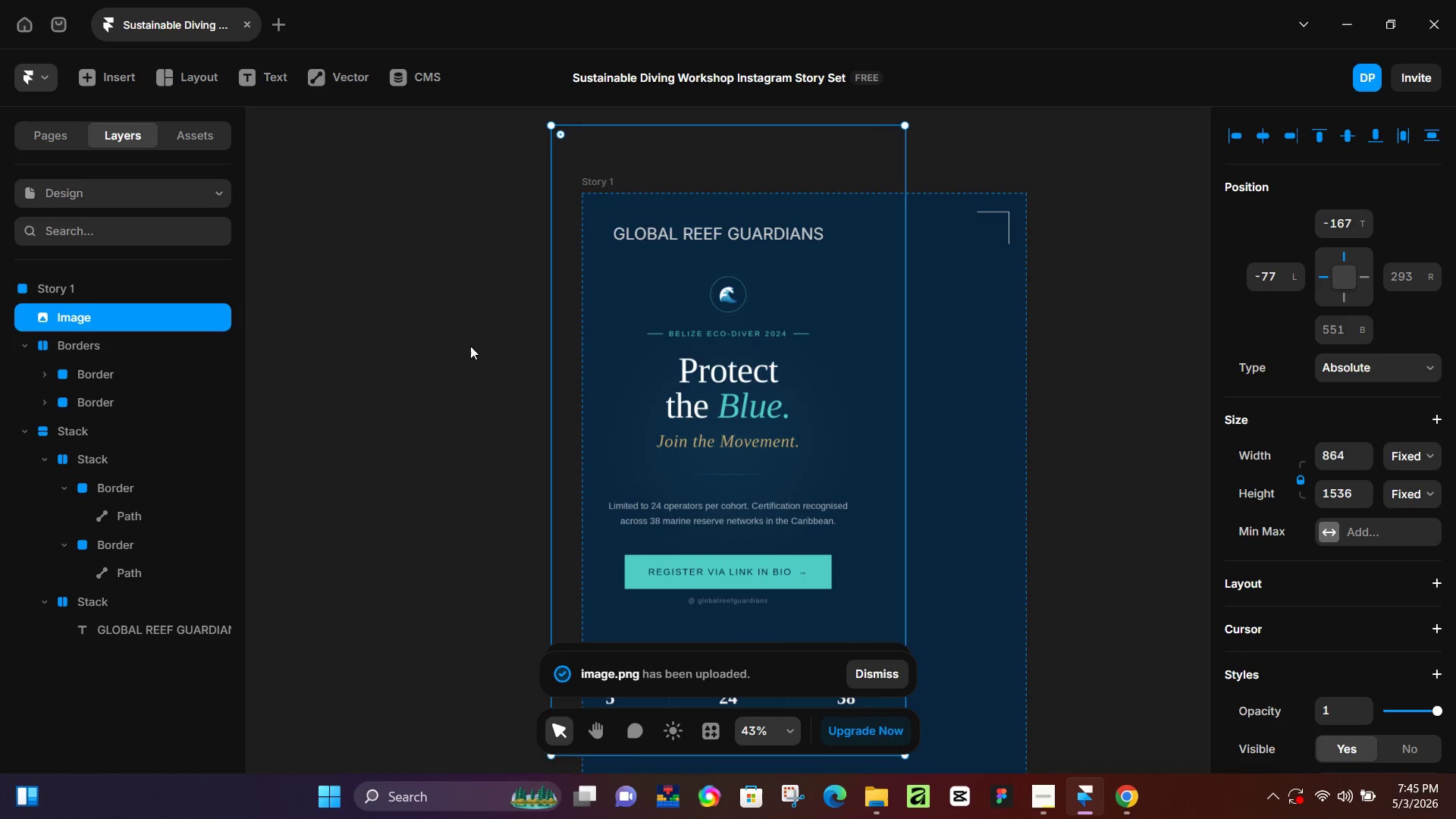 
left_click_drag(start_coordinate=[721, 349], to_coordinate=[297, 397])
 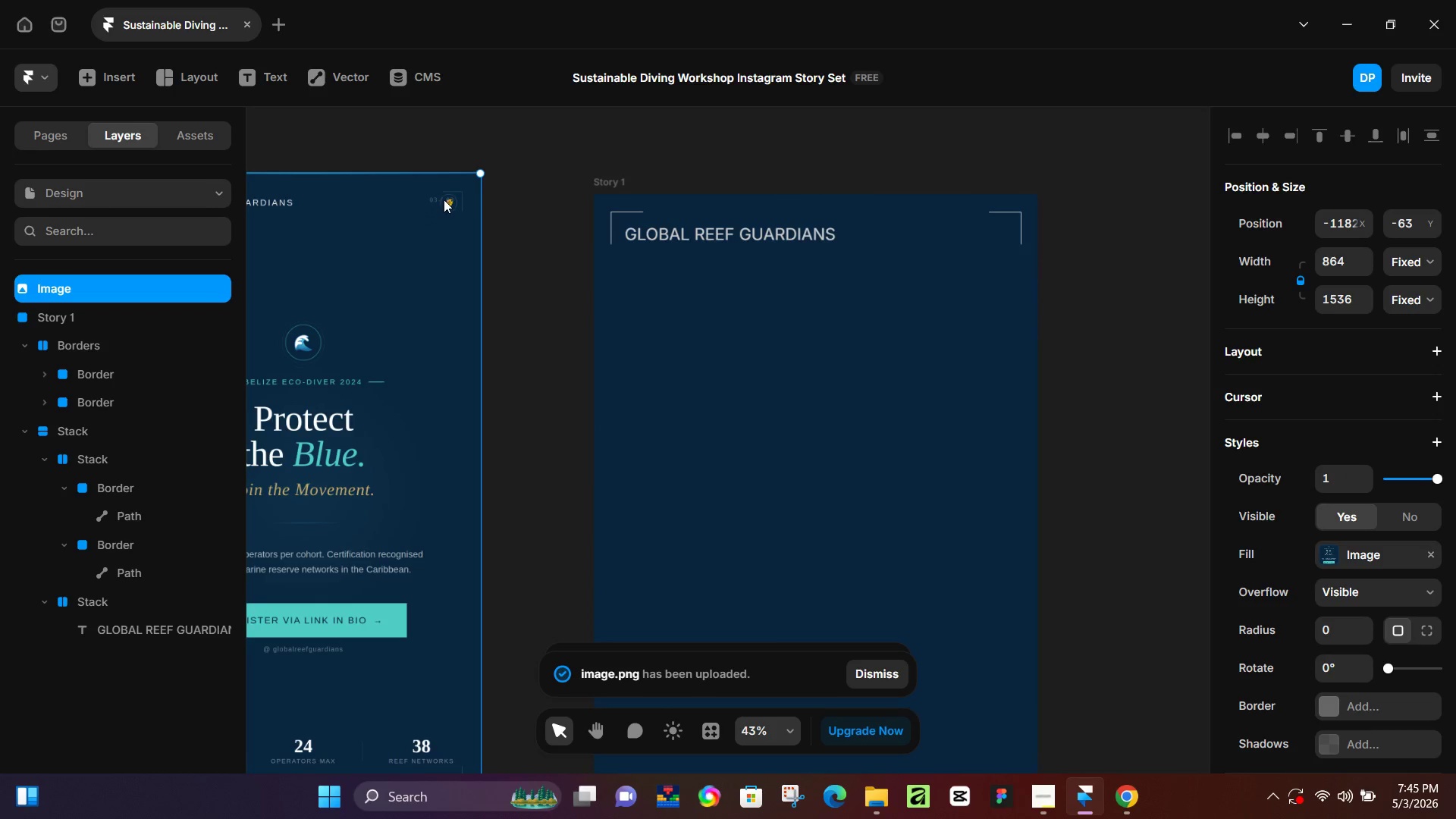 
double_click([444, 200])
 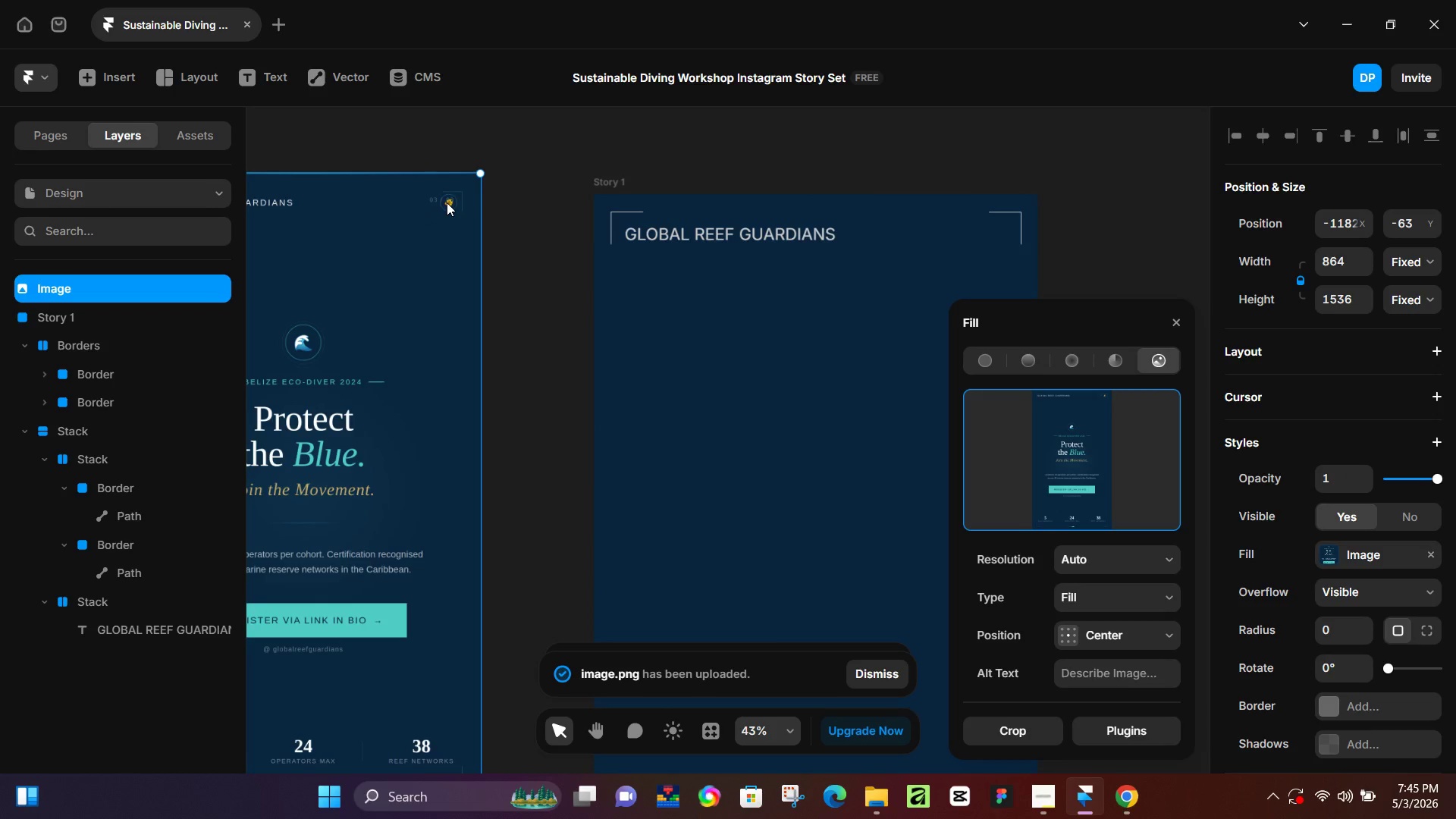 
left_click([426, 231])
 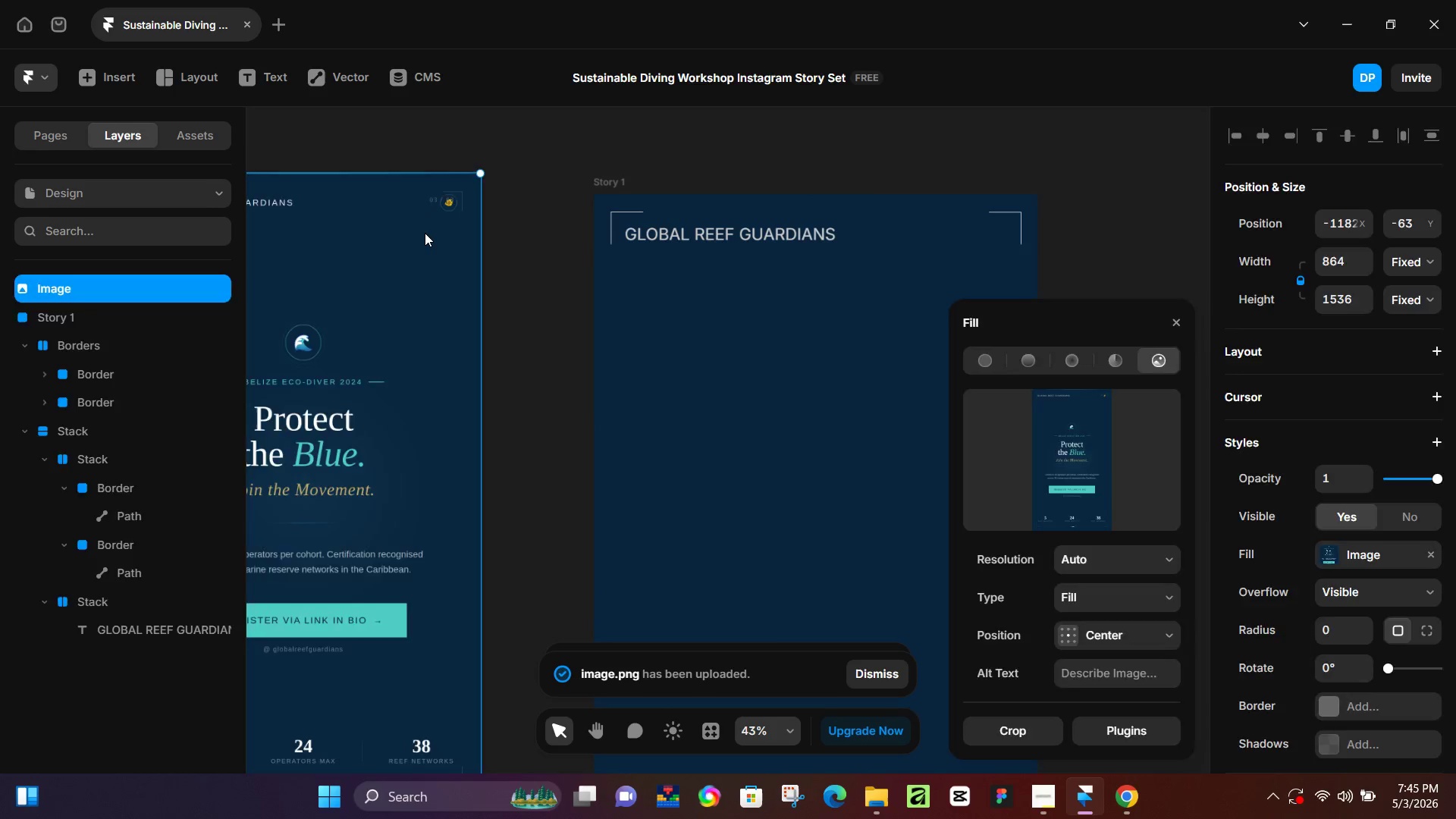 
key(Backspace)
 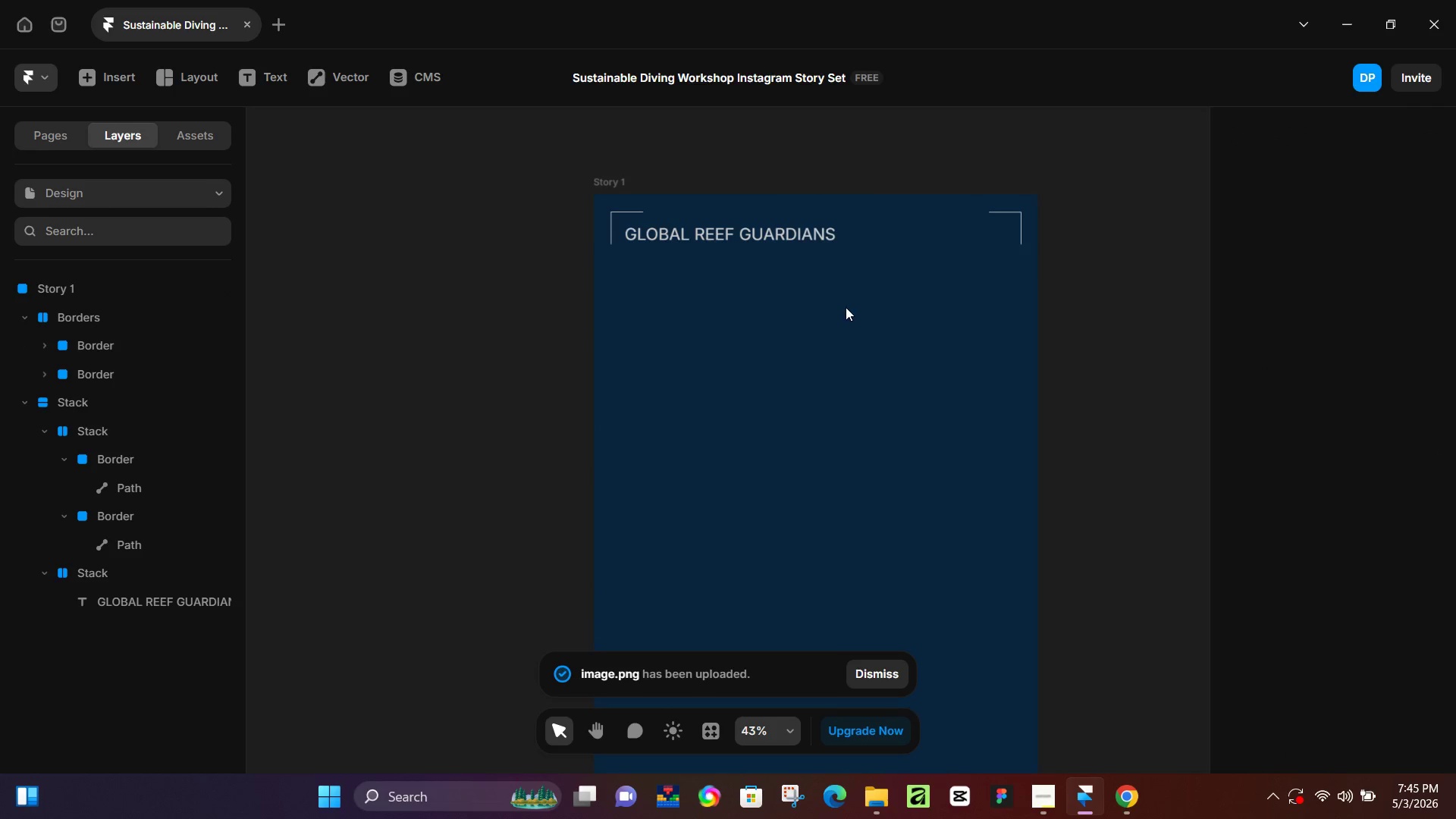 
hold_key(key=ControlLeft, duration=0.97)
scroll: coordinate [854, 327], scroll_direction: up, amount: 1.0
 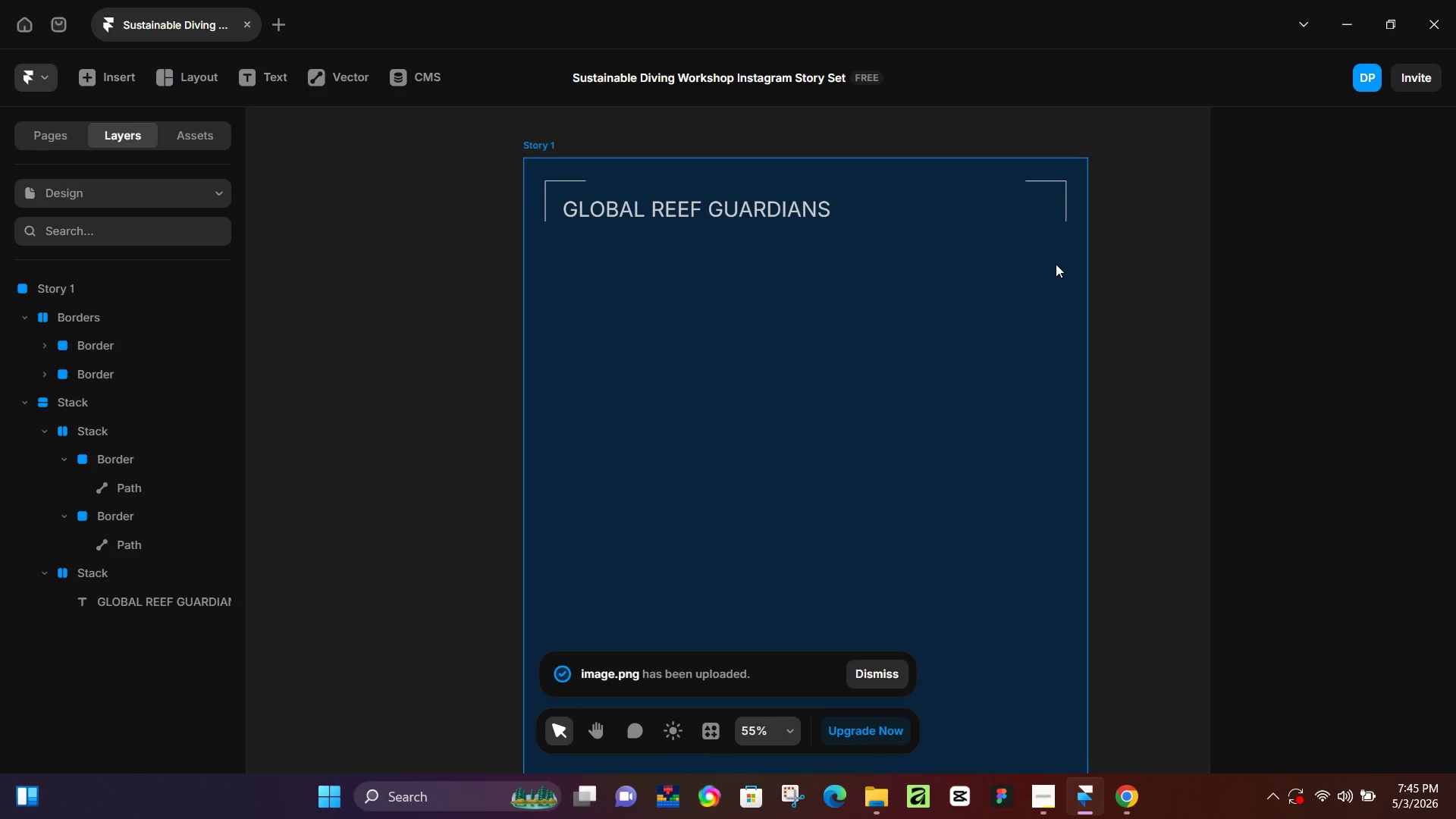 
hold_key(key=ControlLeft, duration=0.33)
 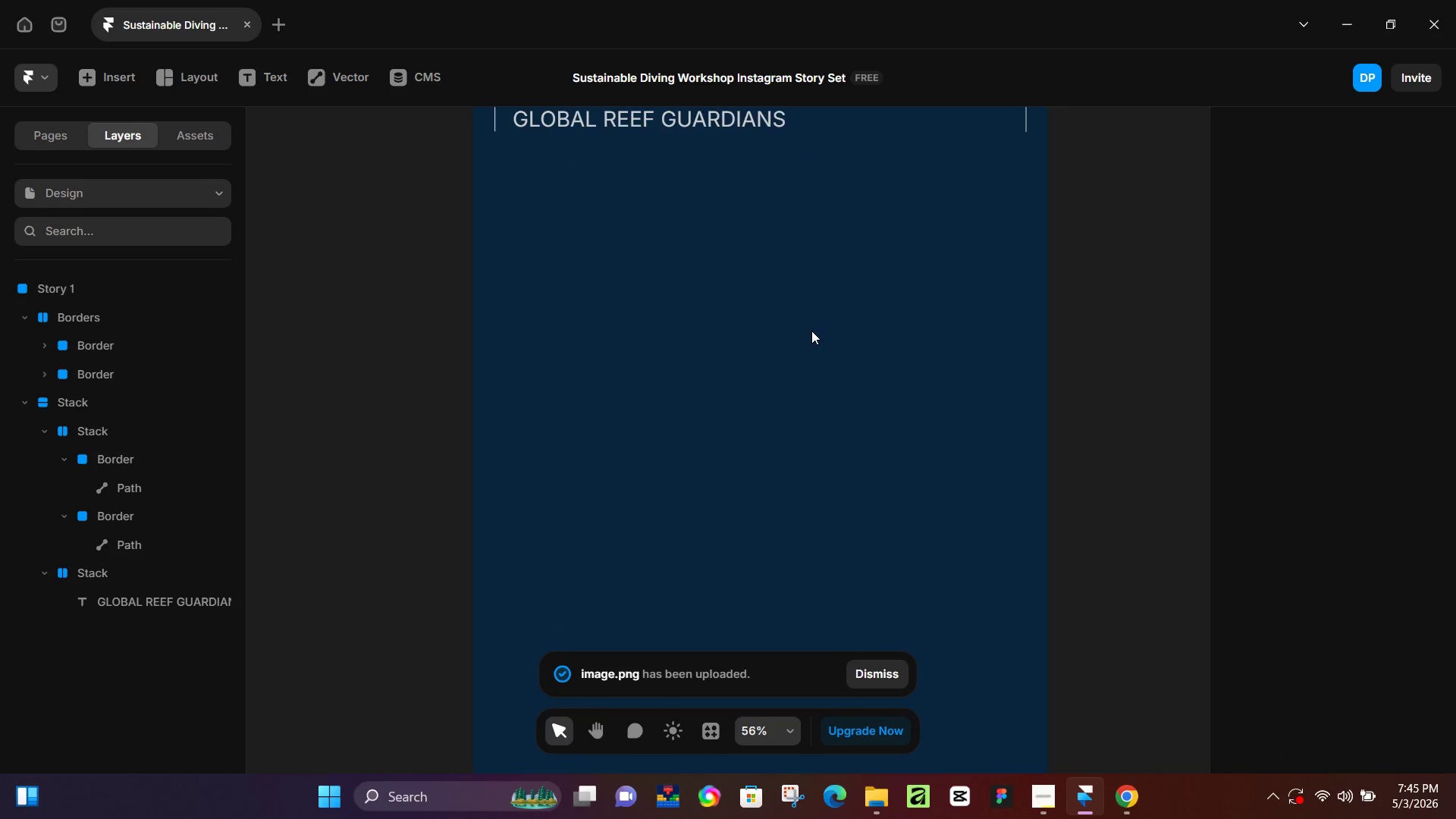 
scroll: coordinate [1056, 264], scroll_direction: up, amount: 2.0
 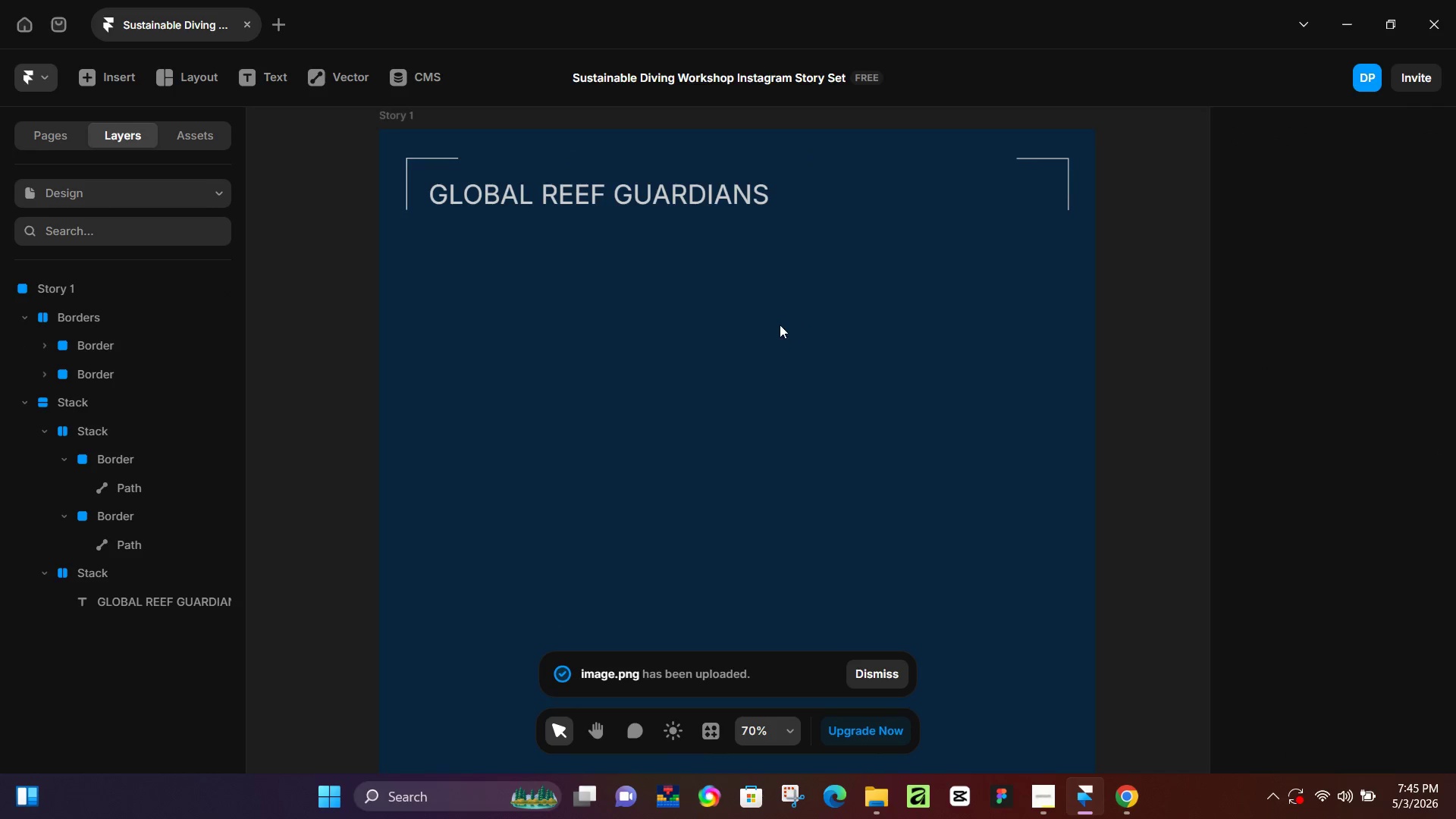 
key(Control+ControlLeft)
 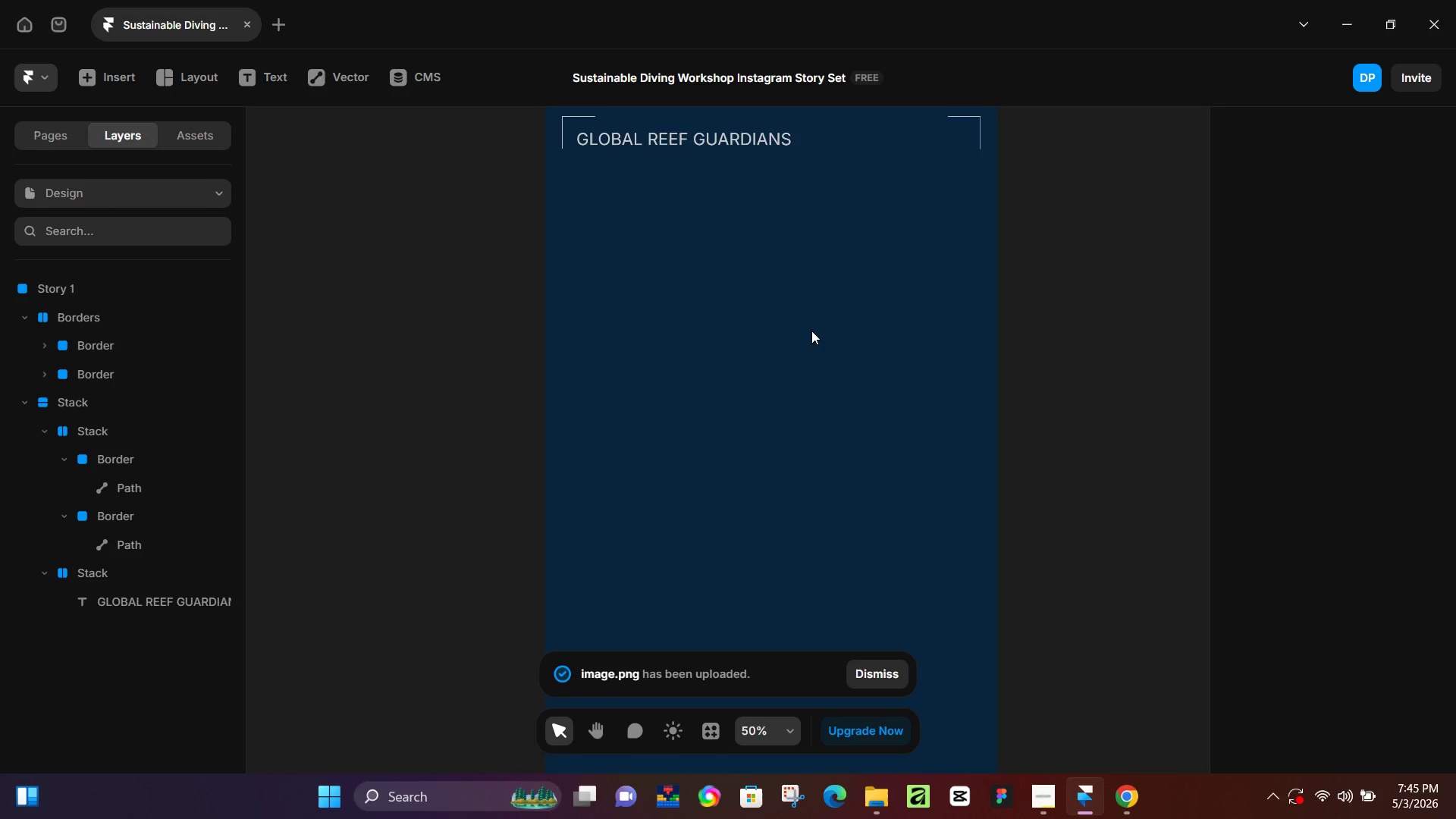 
scroll: coordinate [853, 328], scroll_direction: down, amount: 5.0
 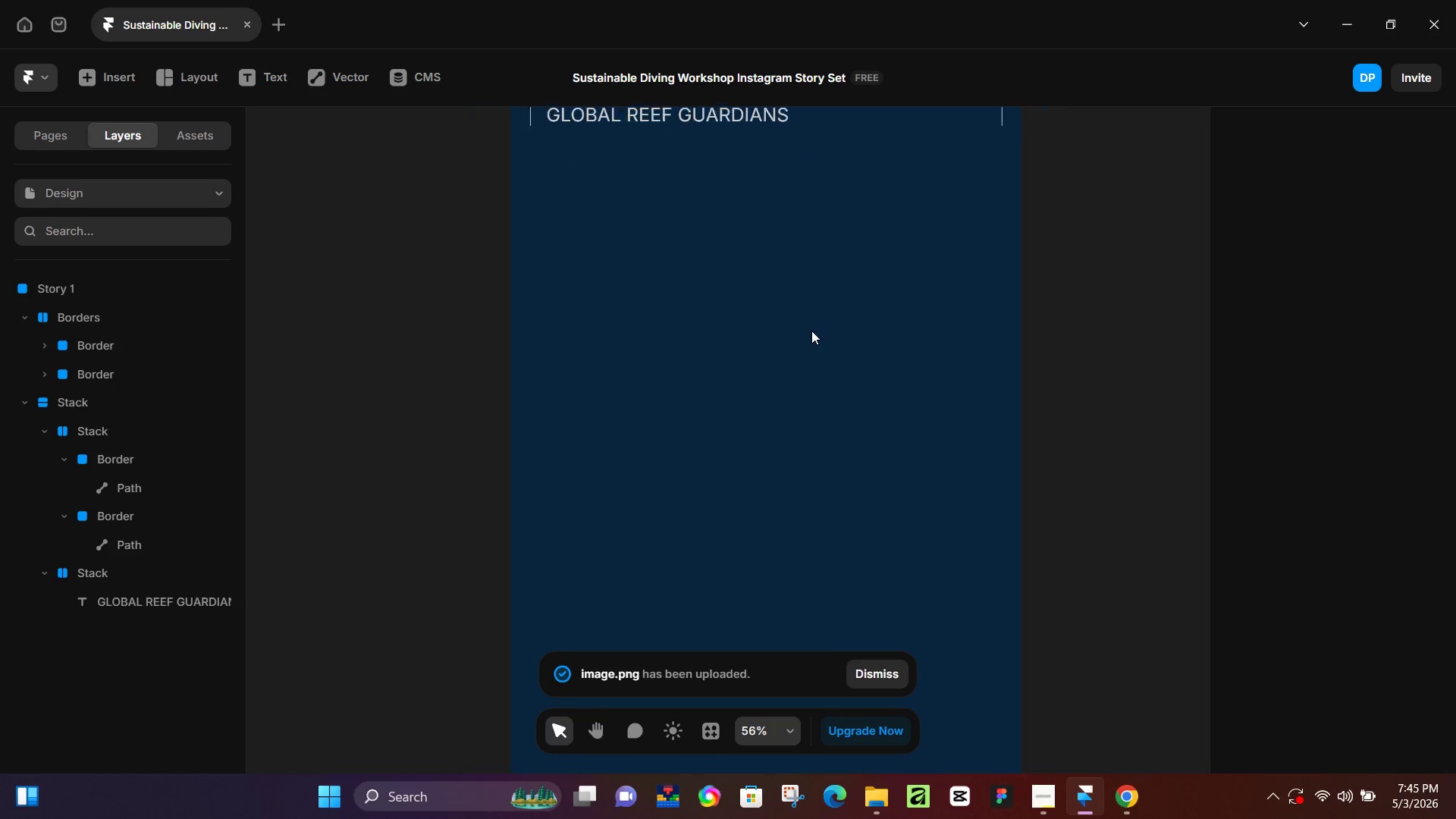 
hold_key(key=ControlLeft, duration=0.31)
 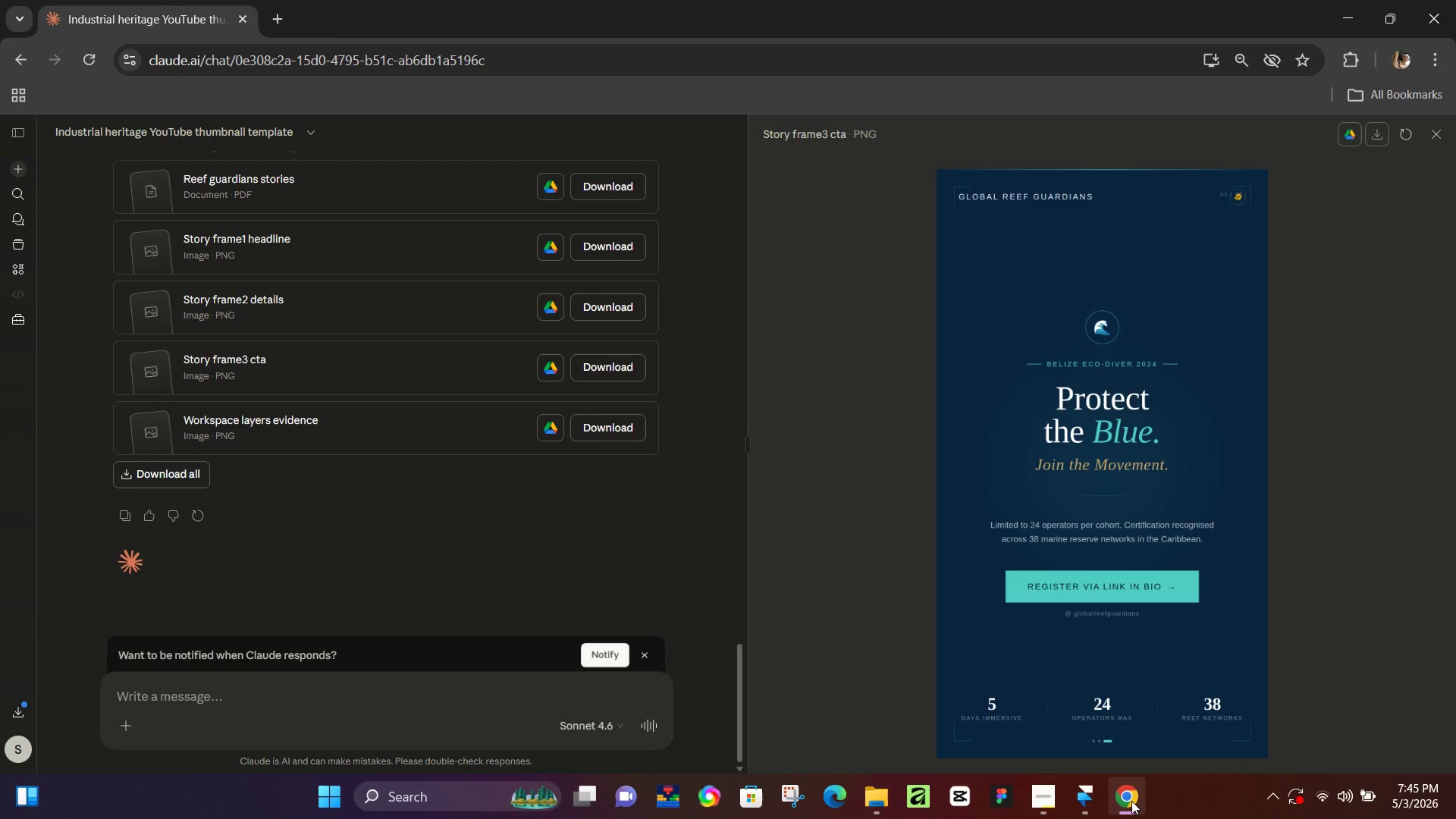 
scroll: coordinate [809, 331], scroll_direction: down, amount: 7.0
 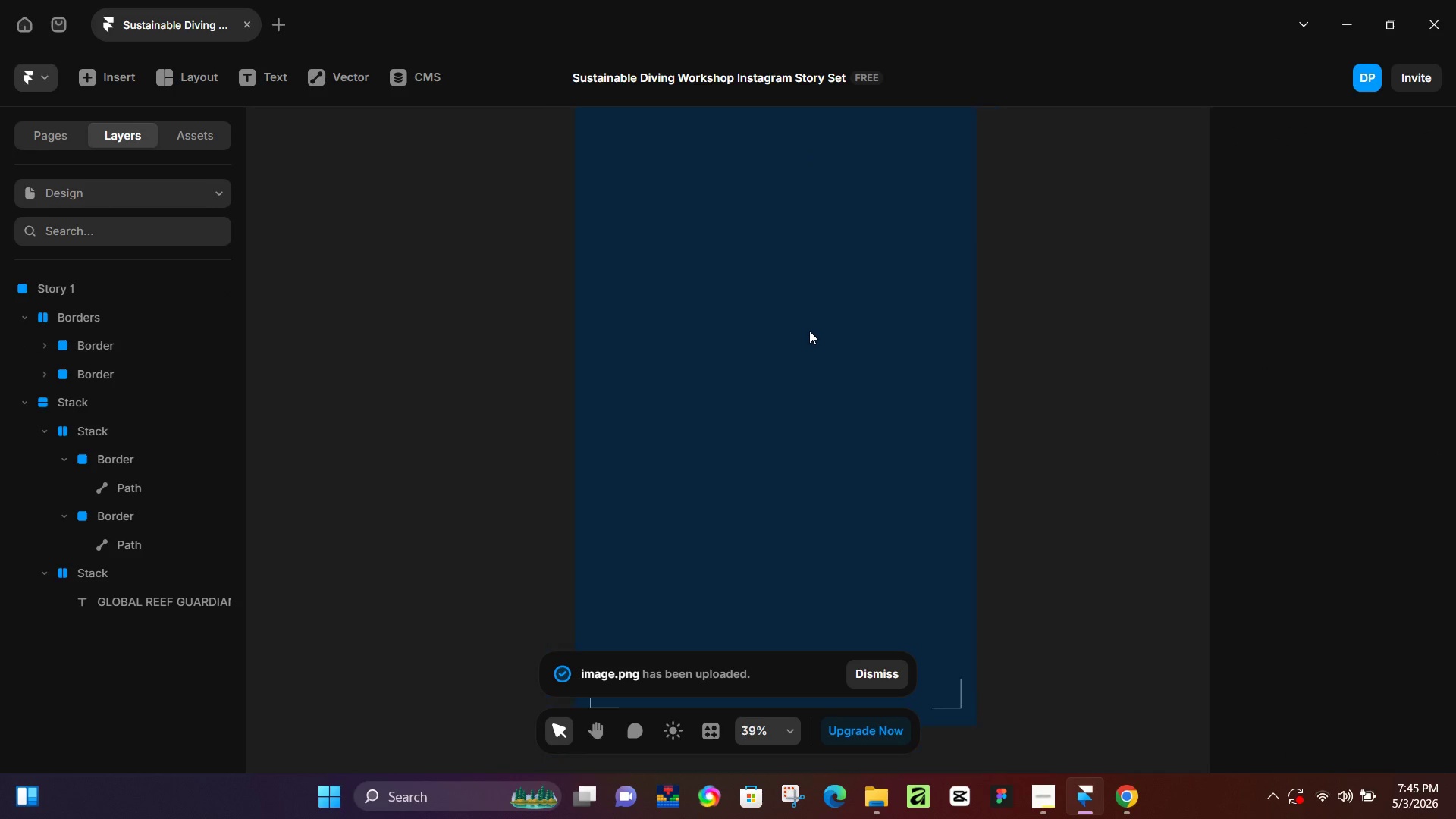 
left_click([355, 193])
 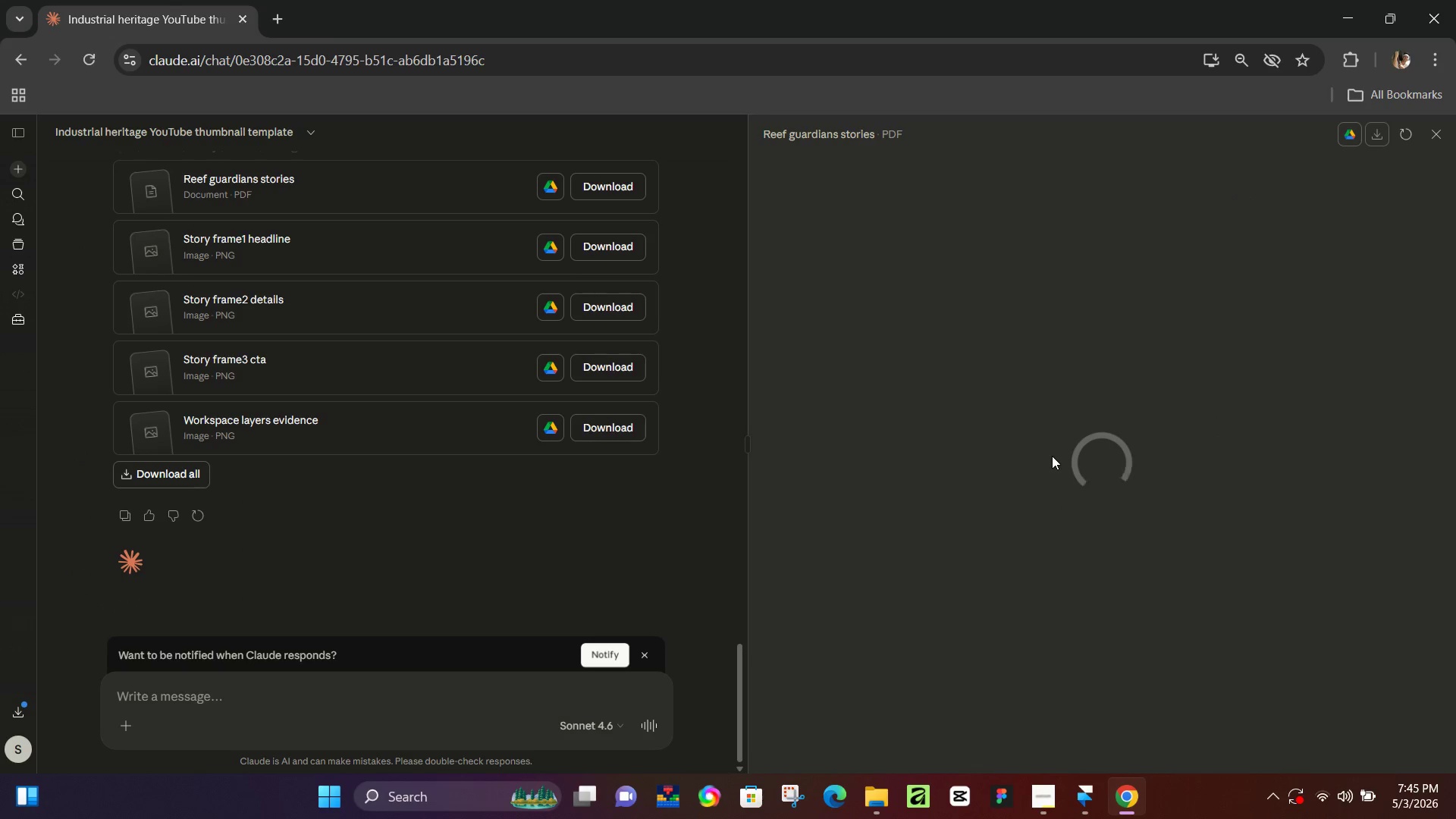 
scroll: coordinate [948, 413], scroll_direction: up, amount: 9.0
 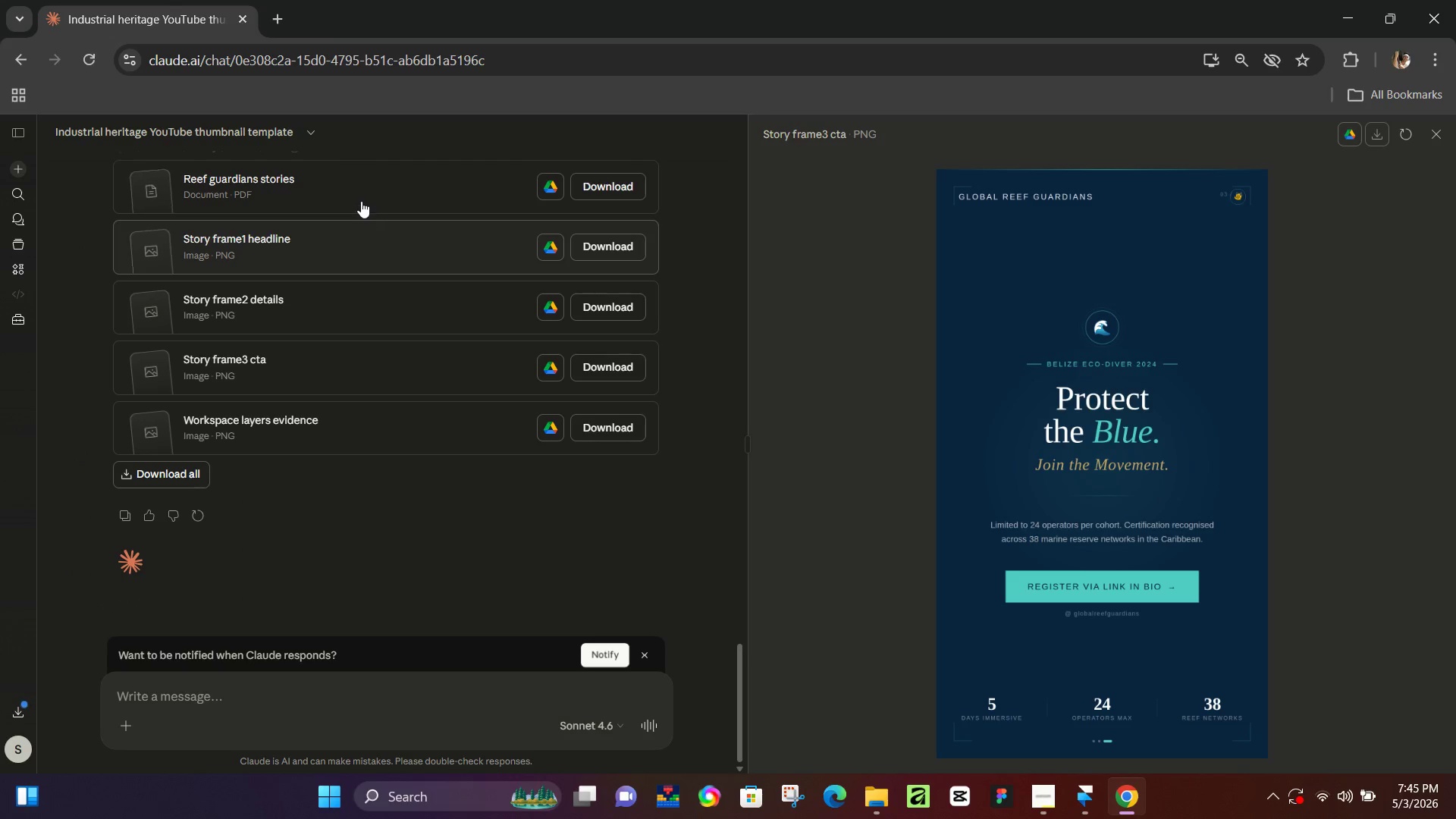 
wait(8.93)
 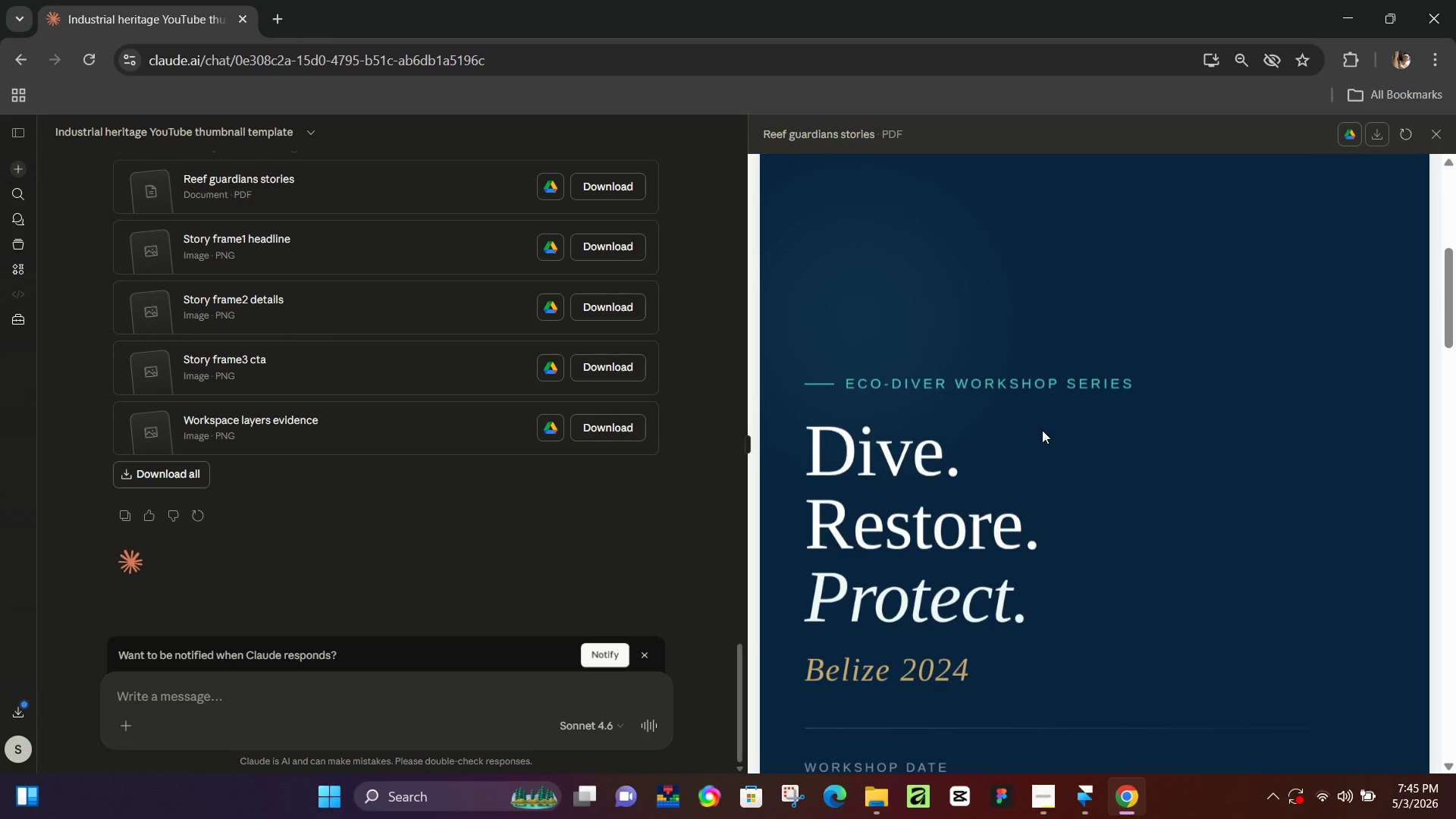 
left_click([1123, 799])
 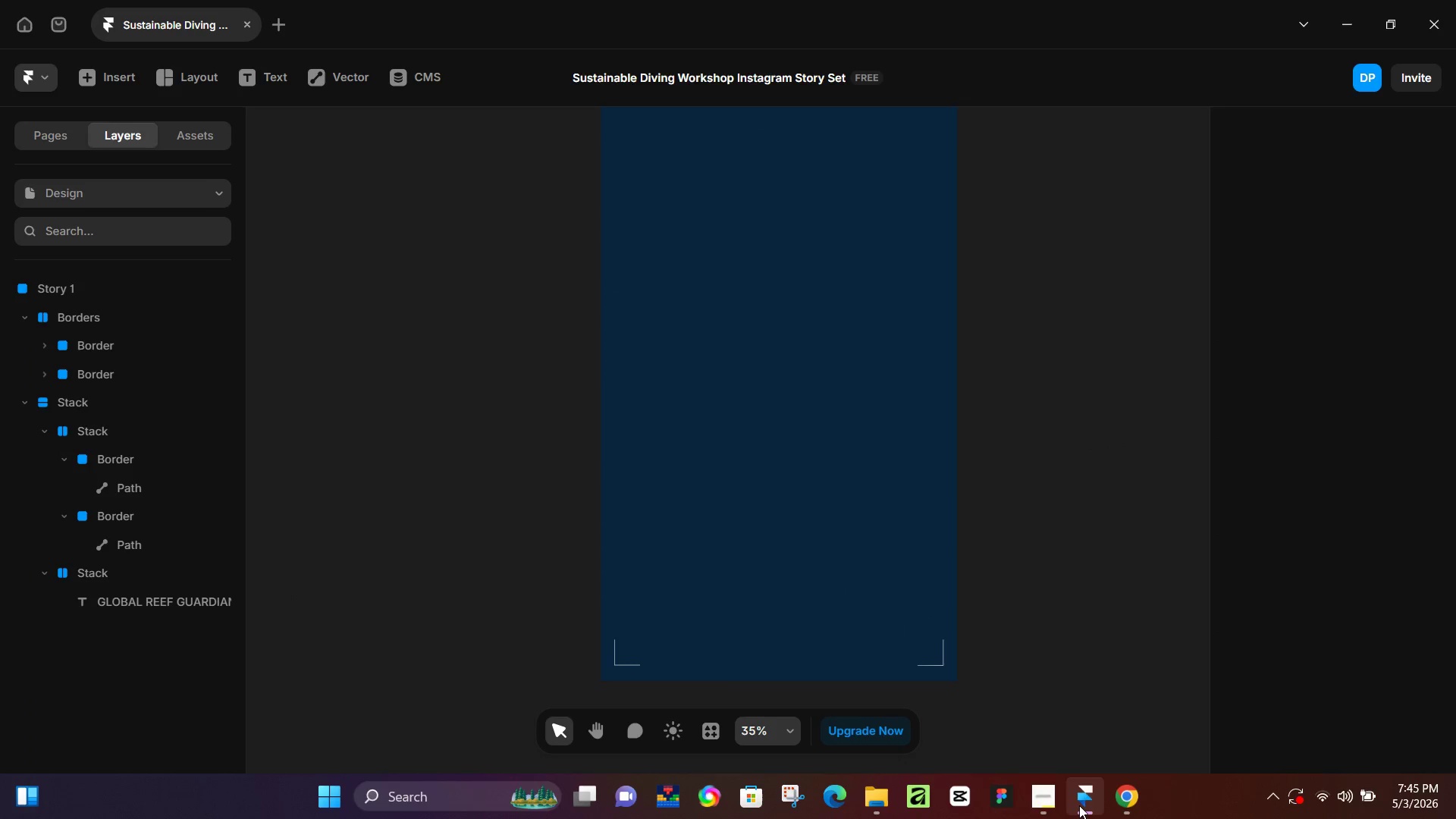 
scroll: coordinate [1043, 435], scroll_direction: down, amount: 4.0
 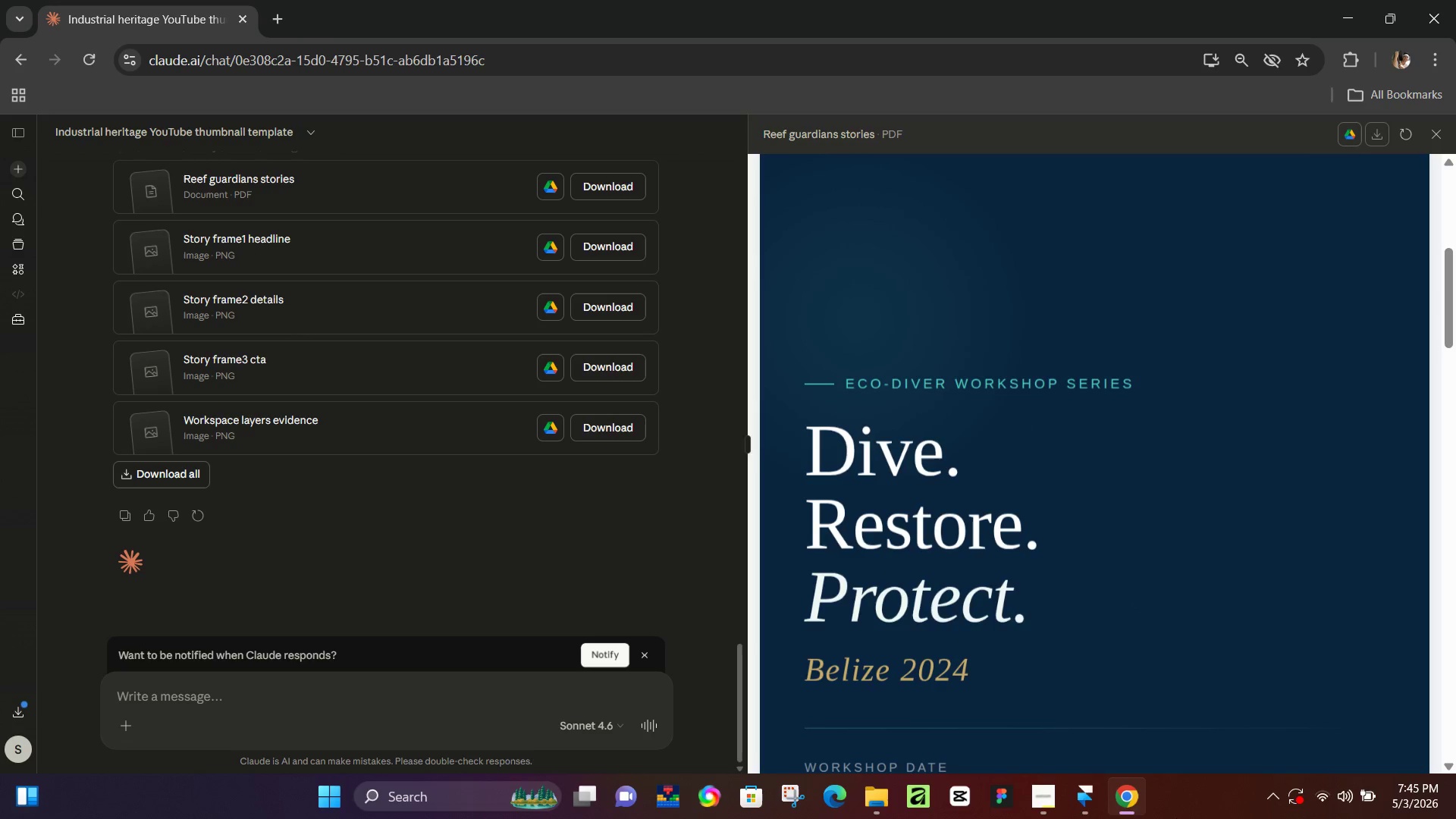 
left_click([1079, 805])